 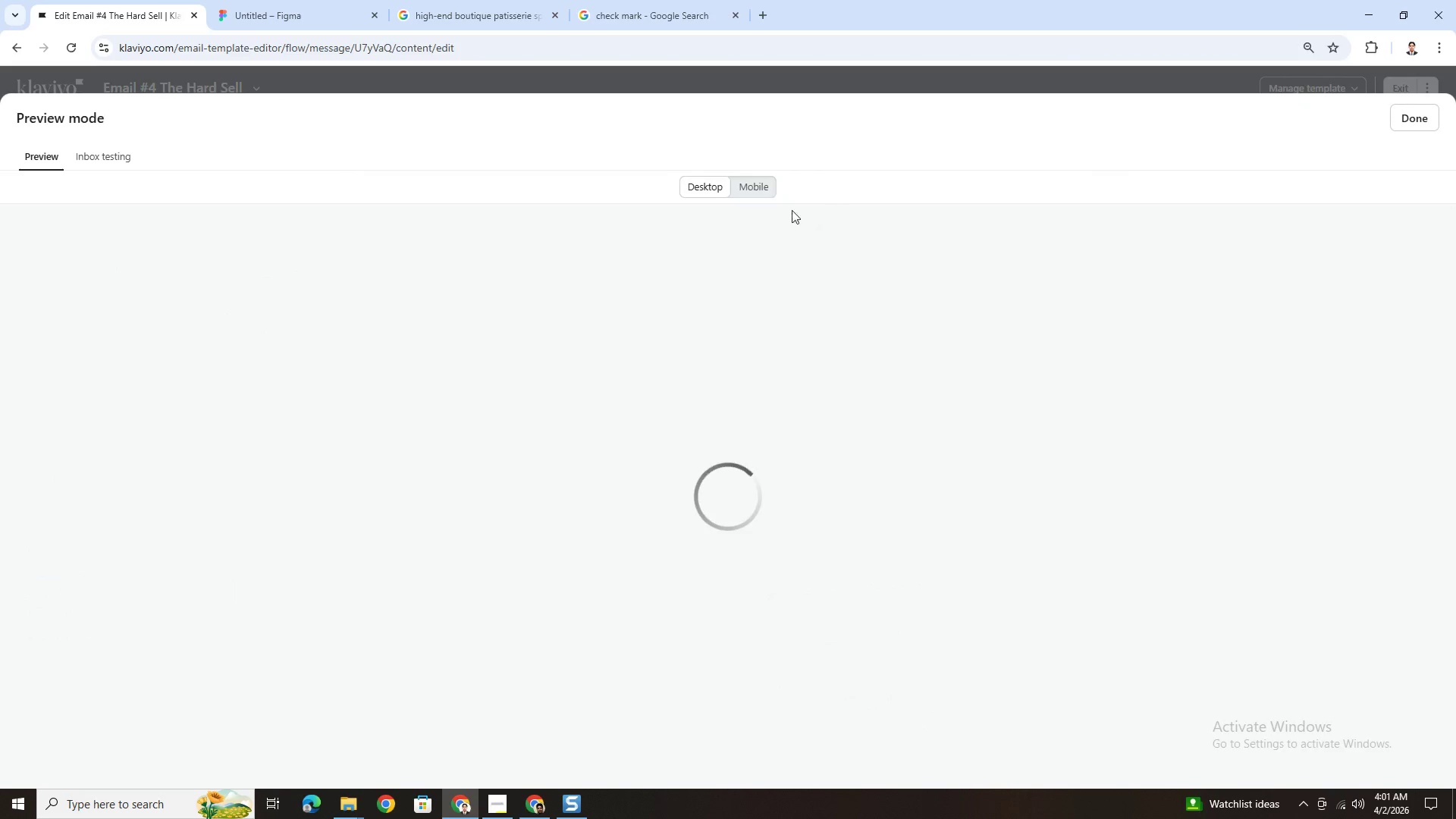 
scroll: coordinate [873, 462], scroll_direction: none, amount: 0.0
 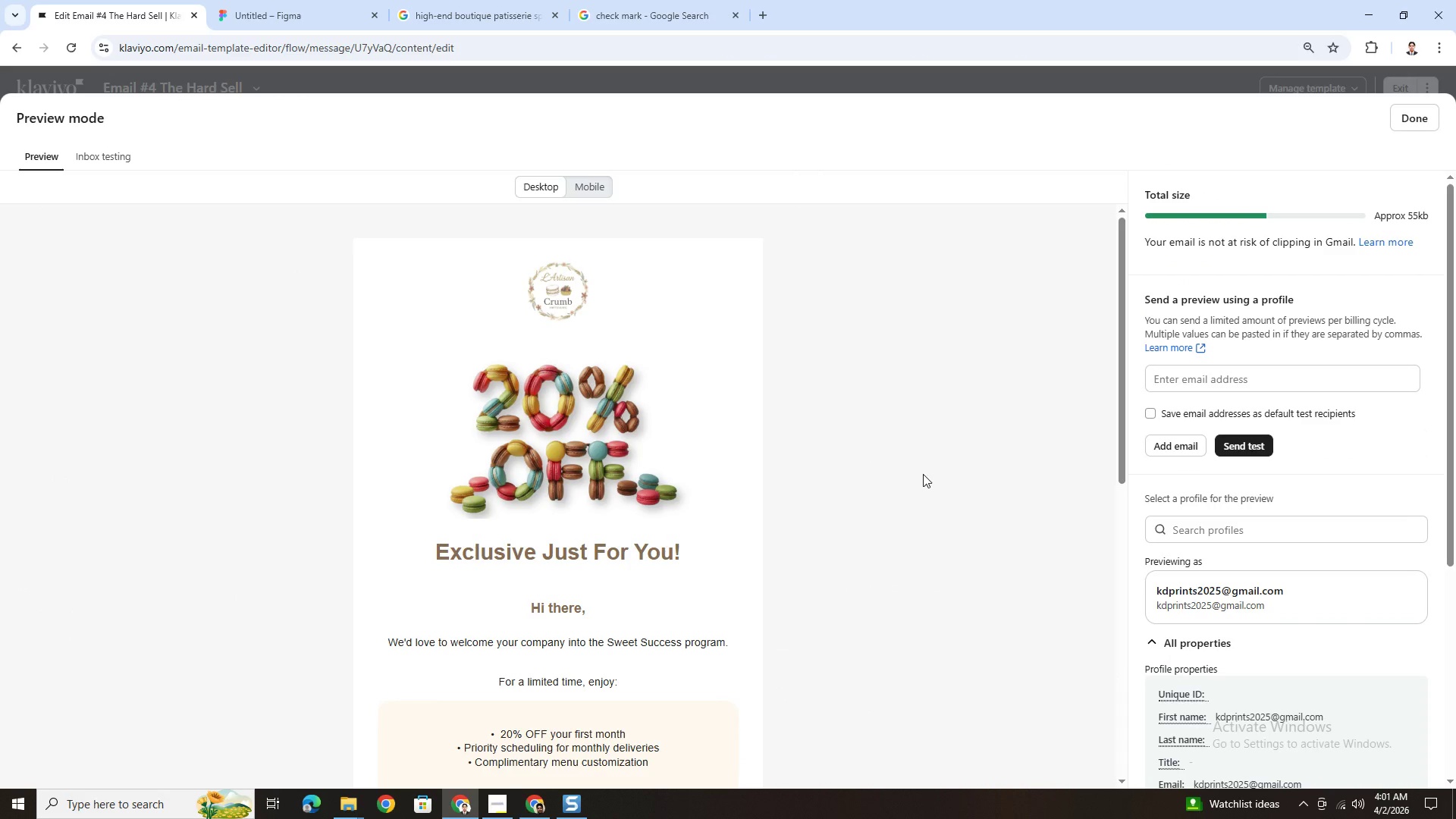 
hold_key(key=ControlLeft, duration=0.39)
scroll: coordinate [835, 453], scroll_direction: up, amount: 1.0
 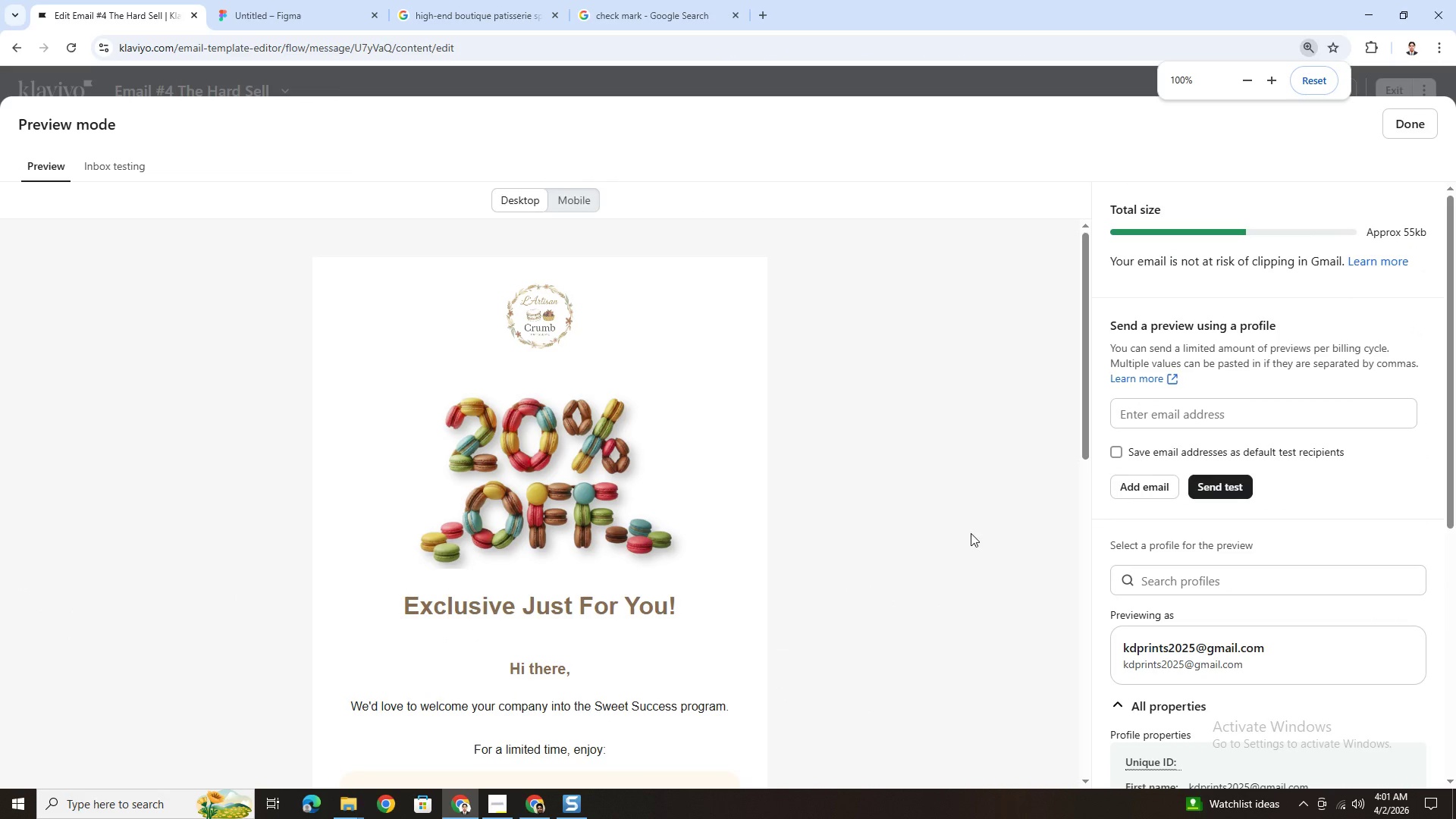 
key(PrintScreen)
 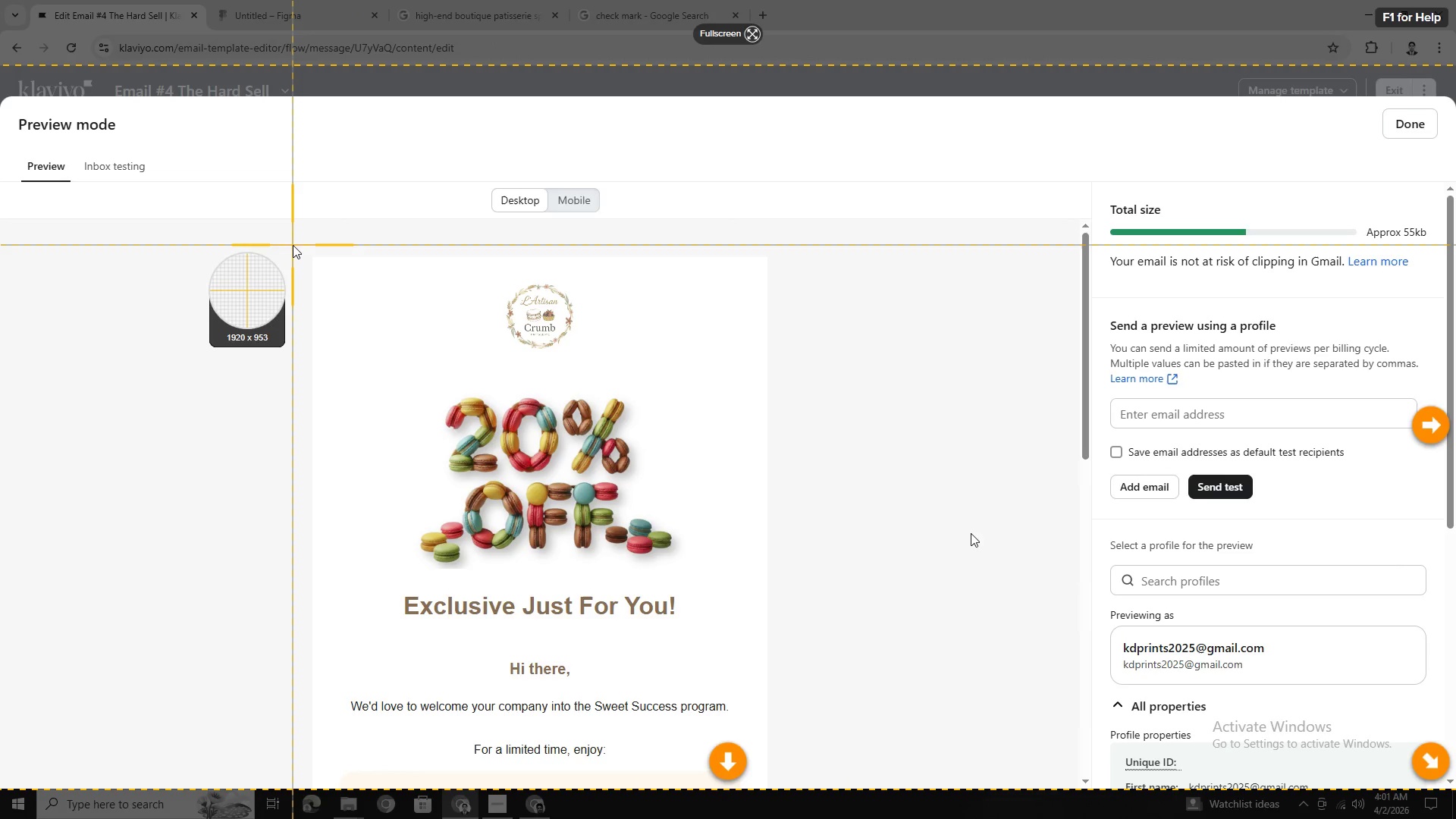 
left_click_drag(start_coordinate=[290, 243], to_coordinate=[788, 771])
 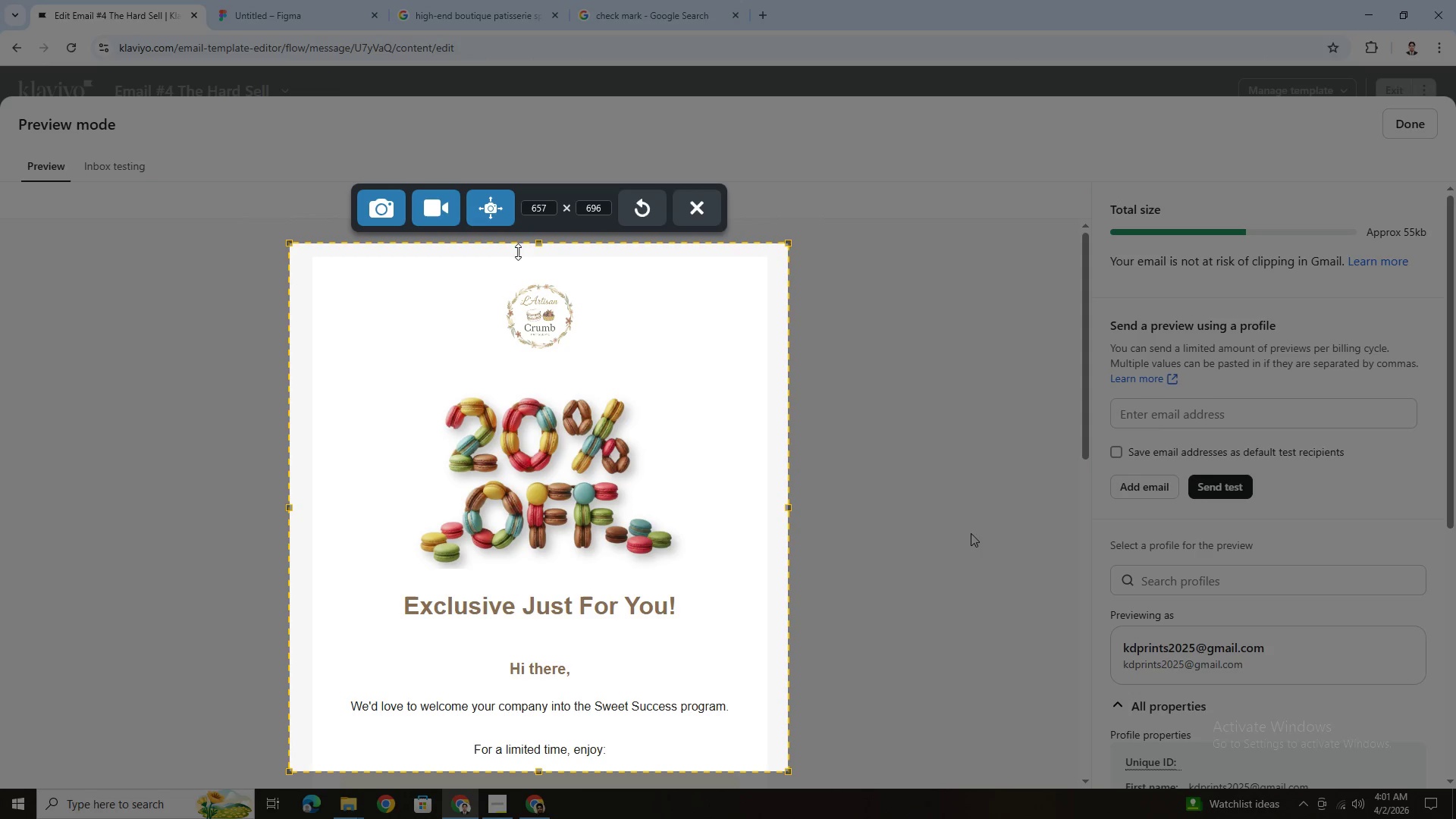 
left_click_drag(start_coordinate=[530, 243], to_coordinate=[549, 184])
 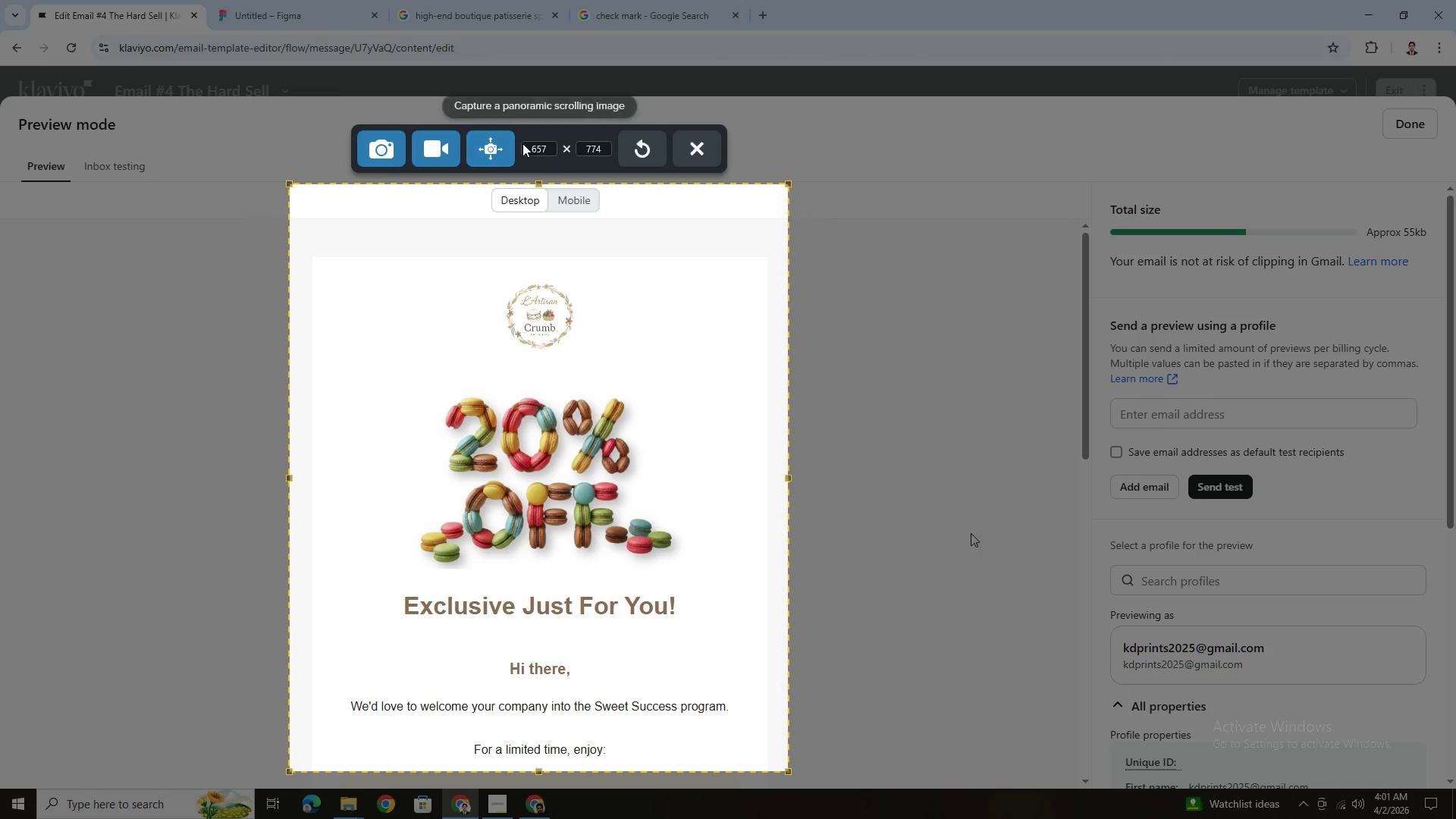 
left_click([500, 145])
 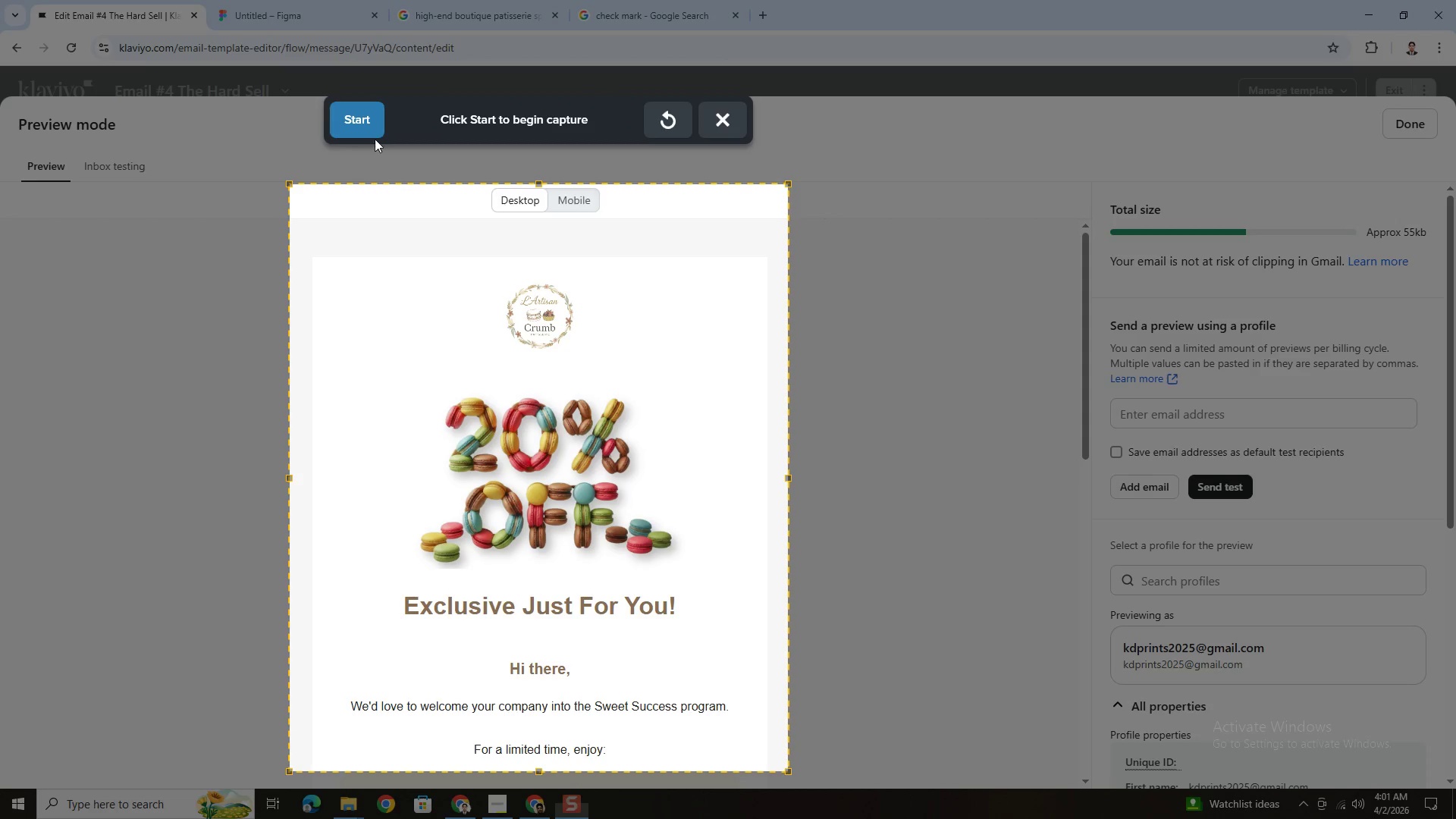 
left_click([371, 123])
 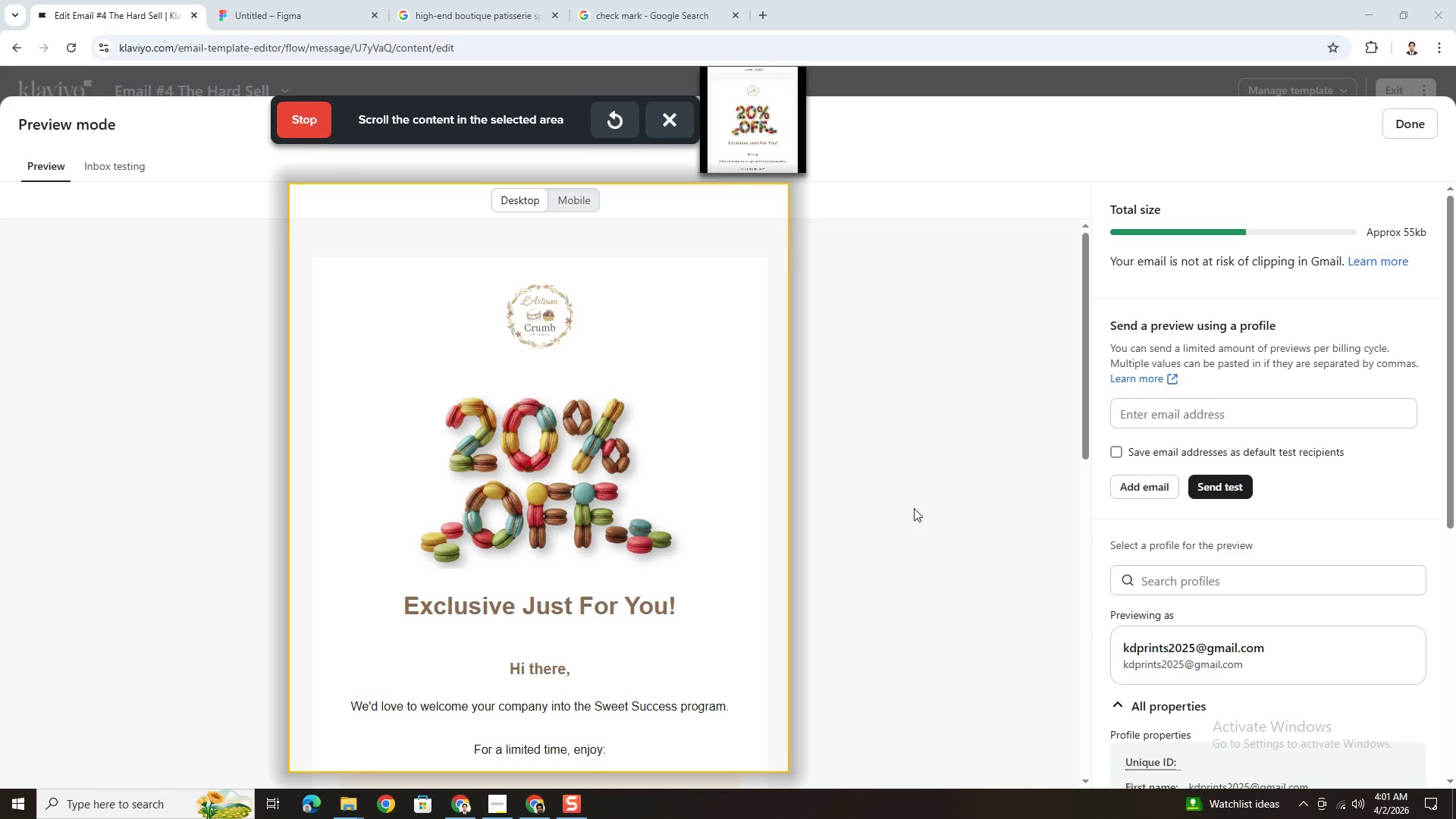 
scroll: coordinate [913, 508], scroll_direction: down, amount: 3.0
 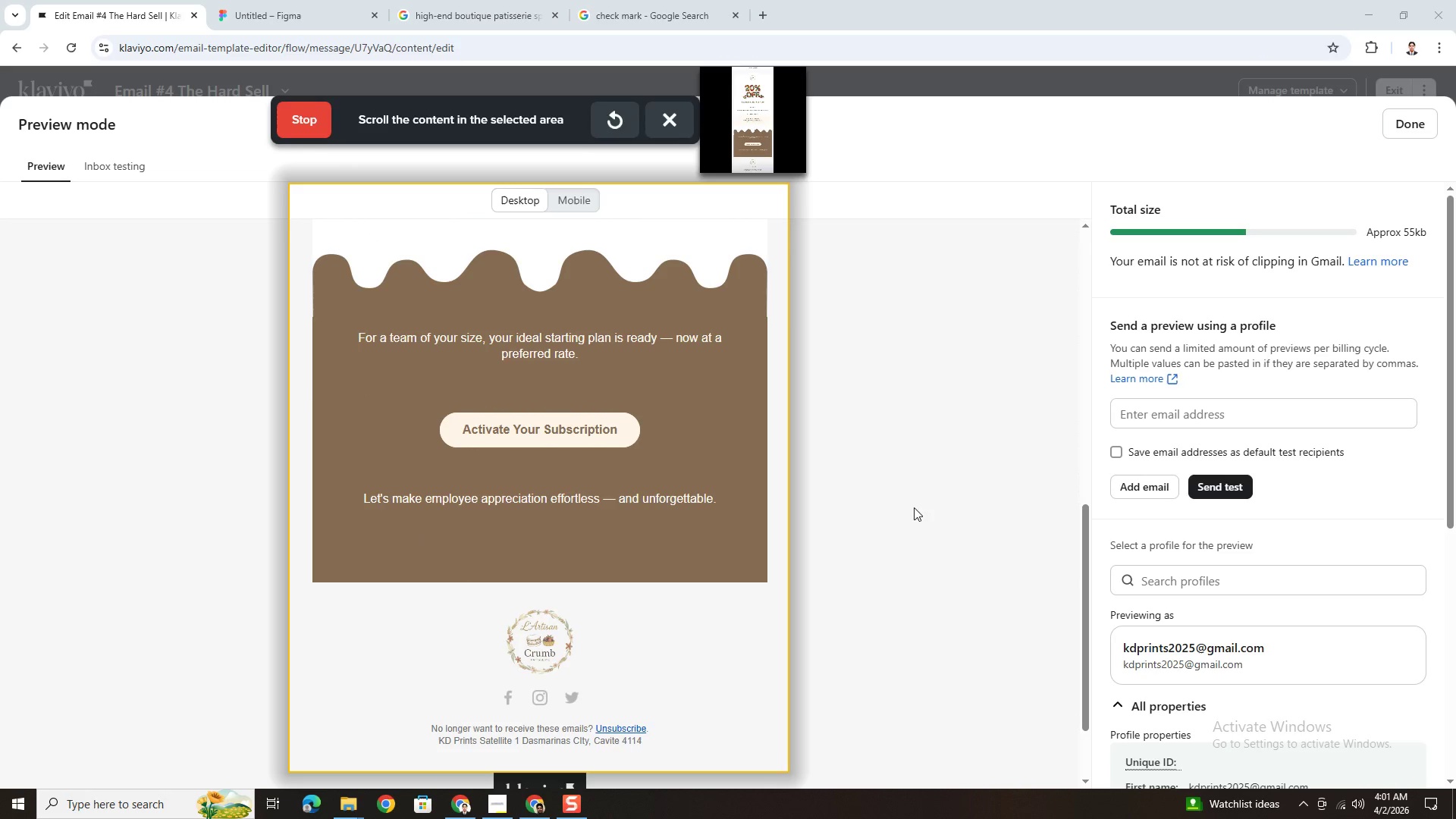 
left_click([318, 125])
 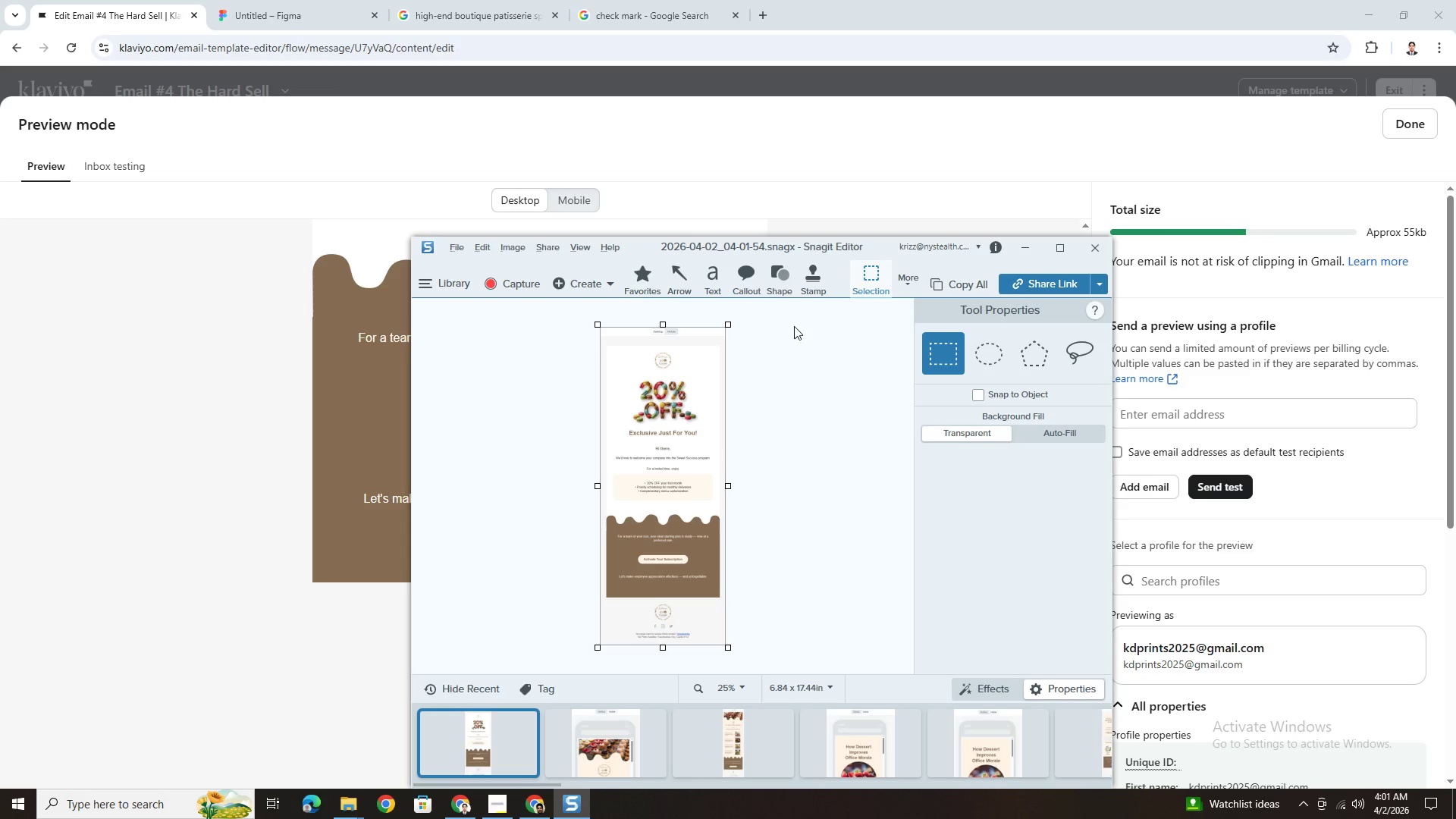 
wait(7.53)
 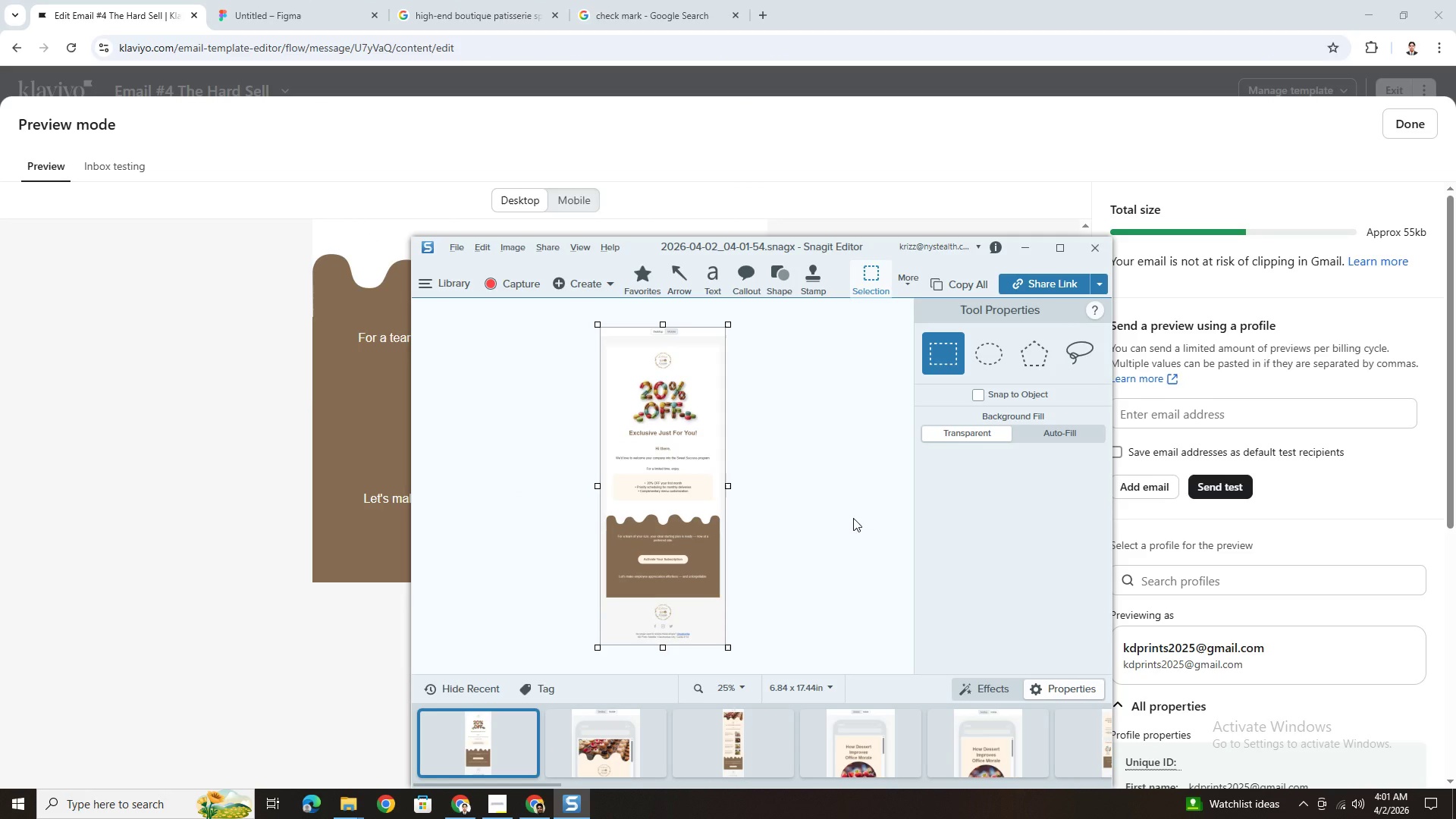 
left_click([538, 711])
 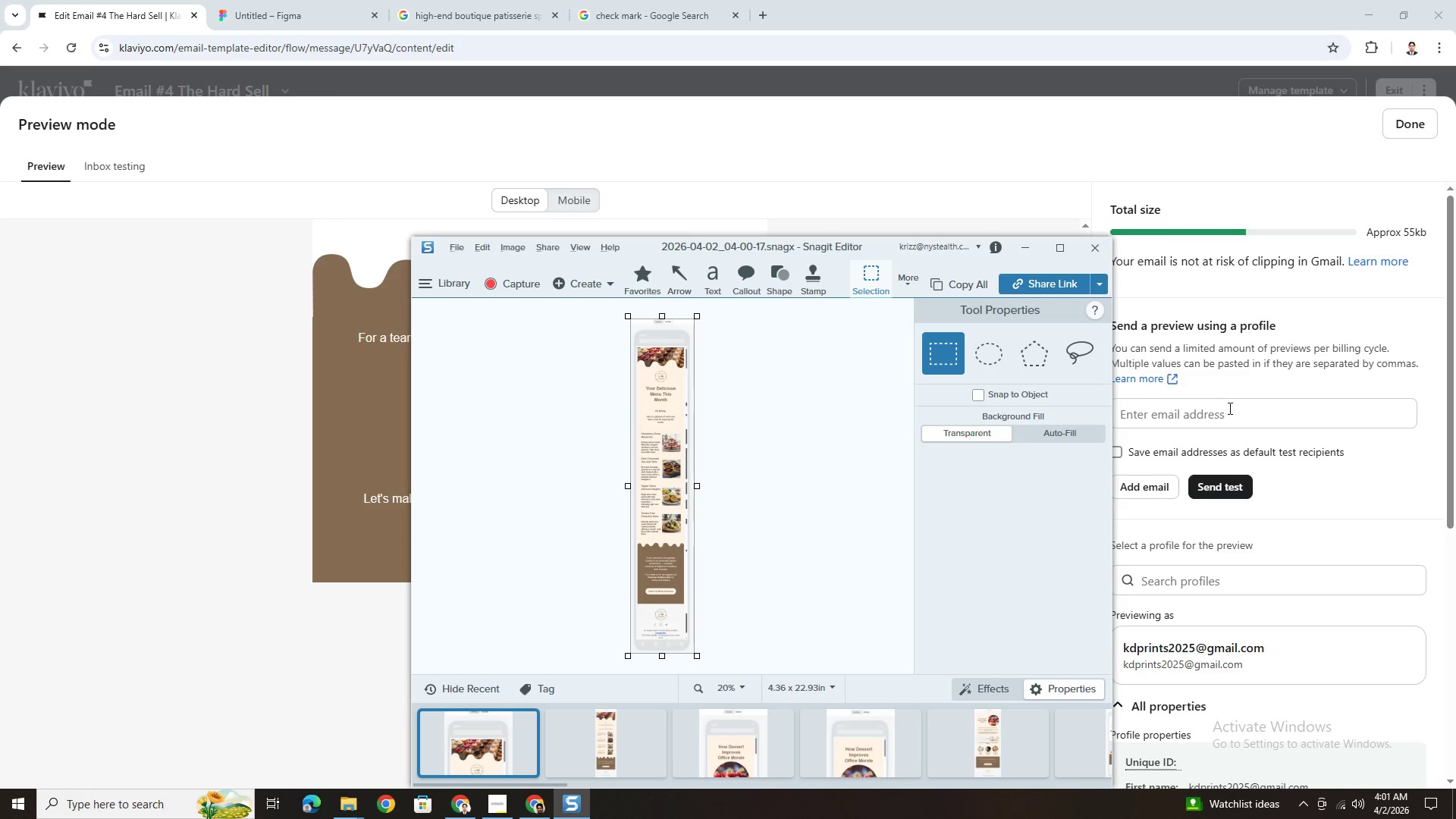 
left_click([1229, 410])
 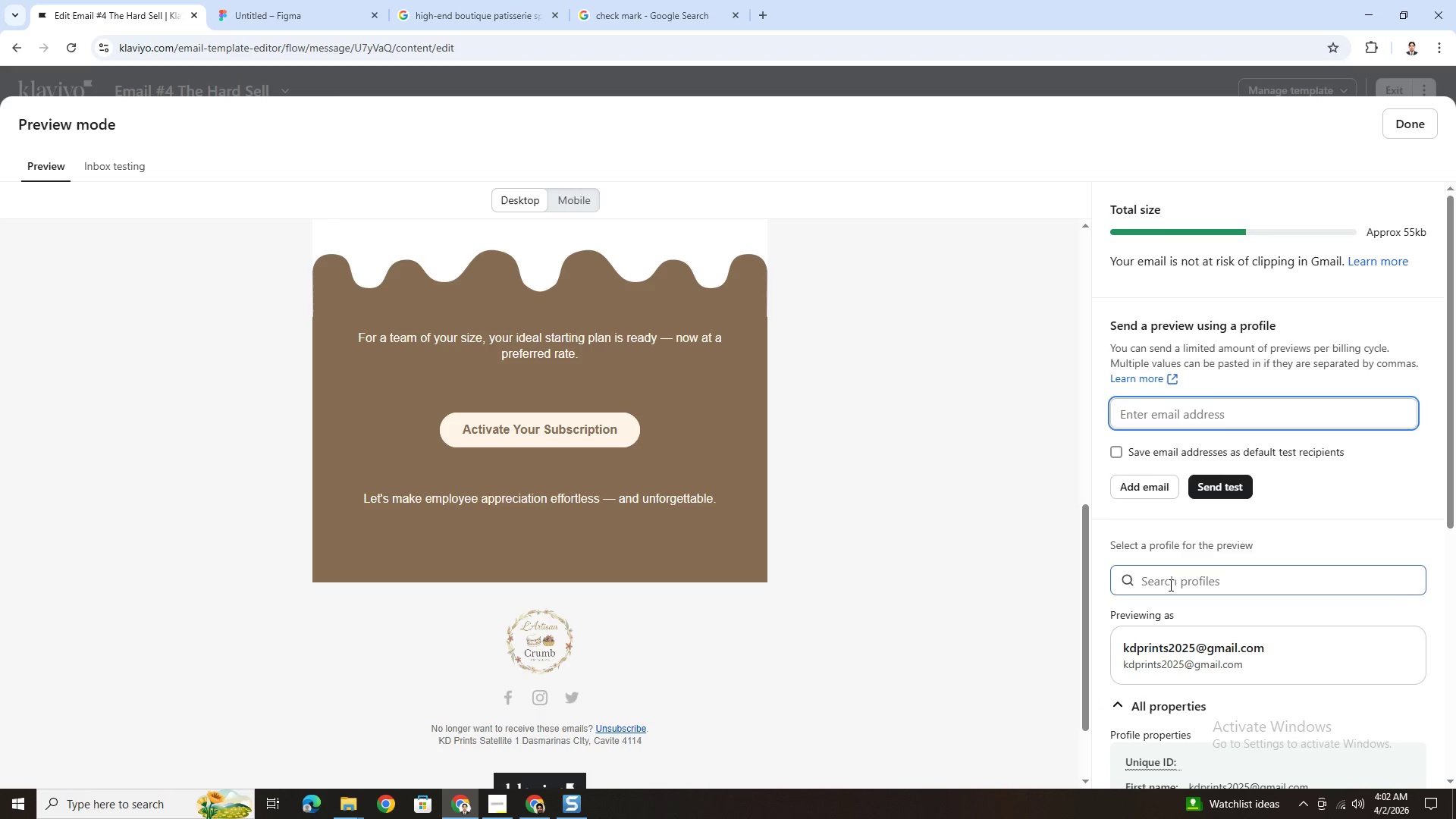 
type(anna)
 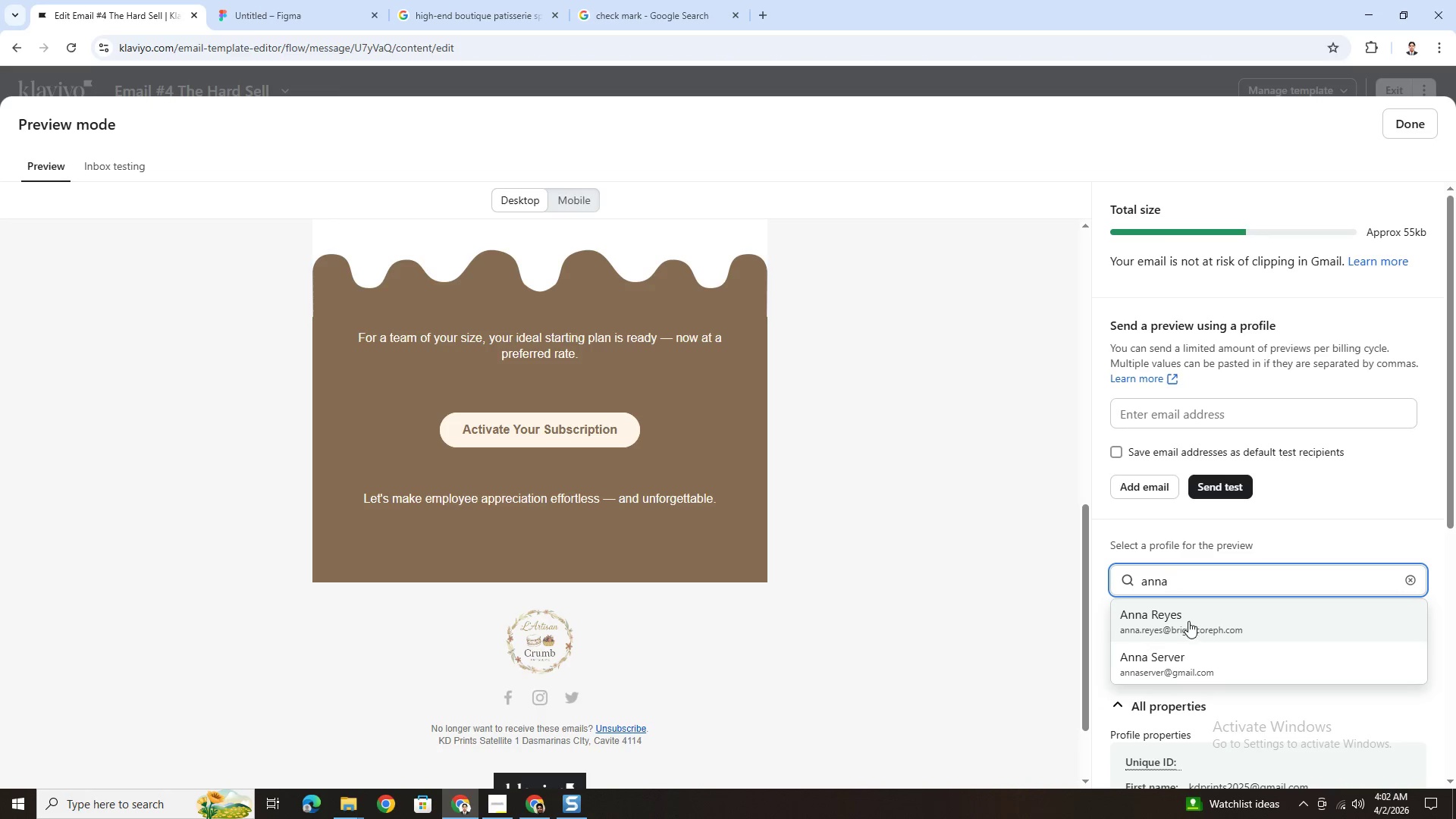 
left_click([1188, 621])
 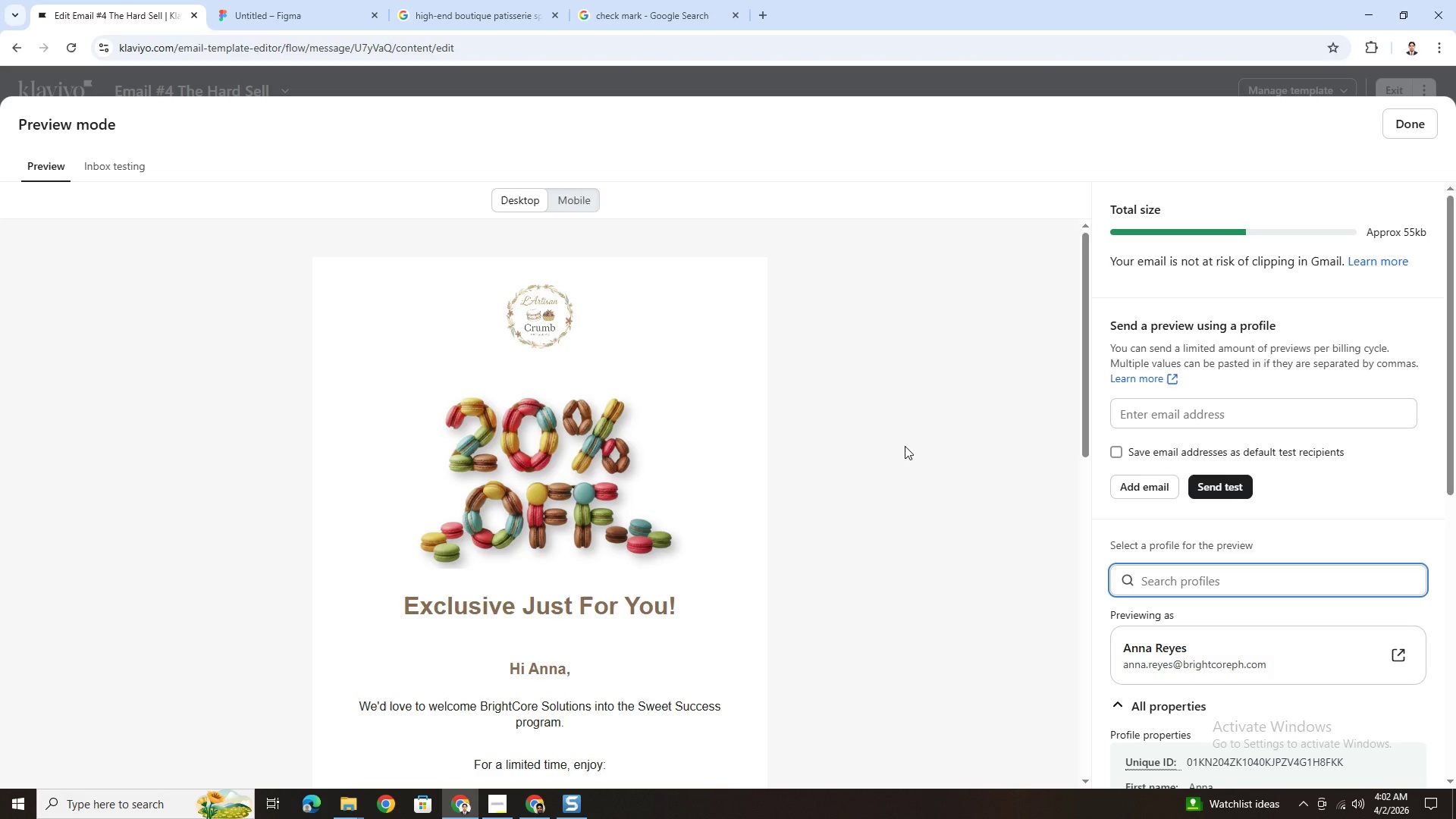 
key(PrintScreen)
 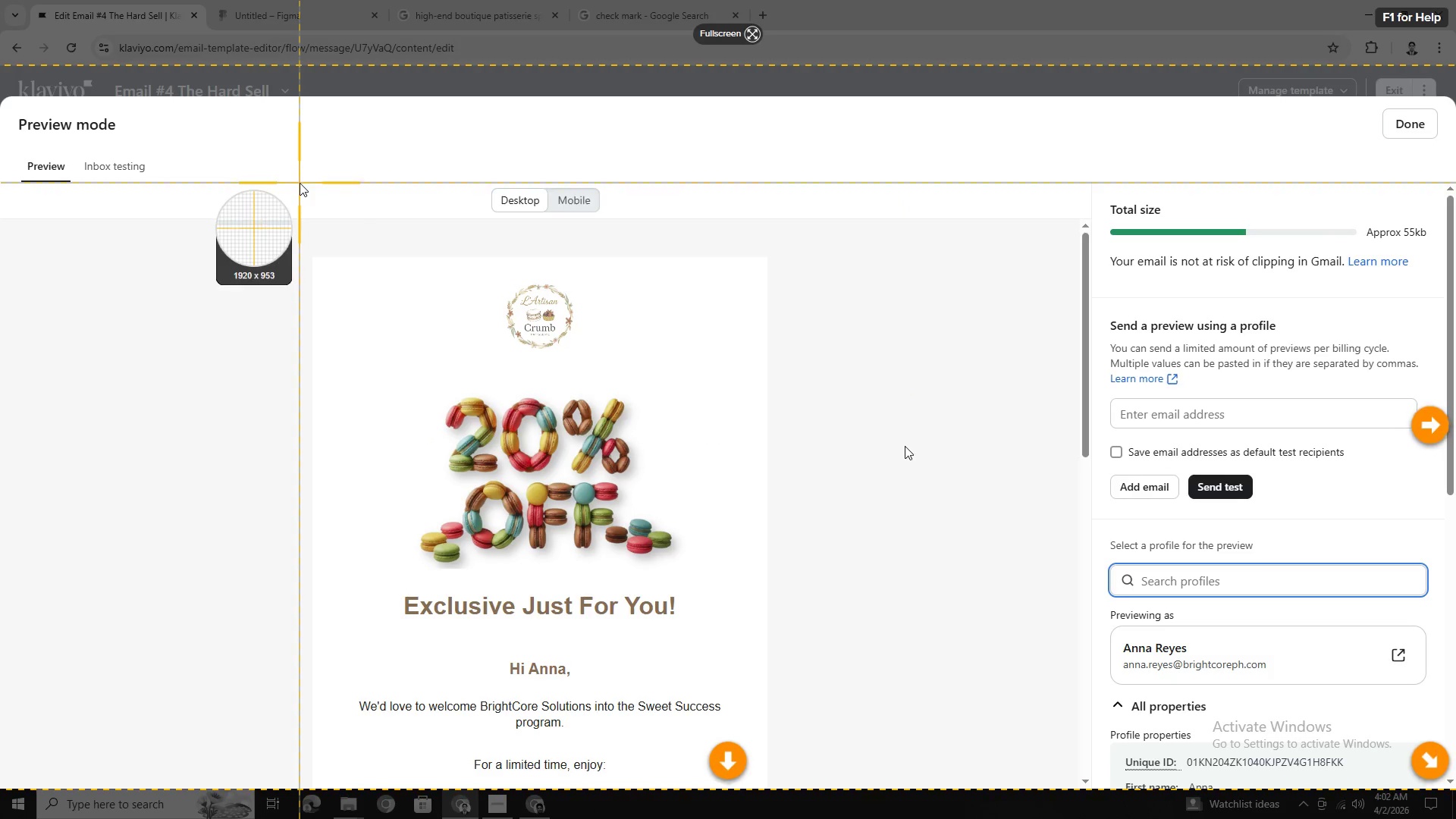 
left_click_drag(start_coordinate=[290, 183], to_coordinate=[799, 755])
 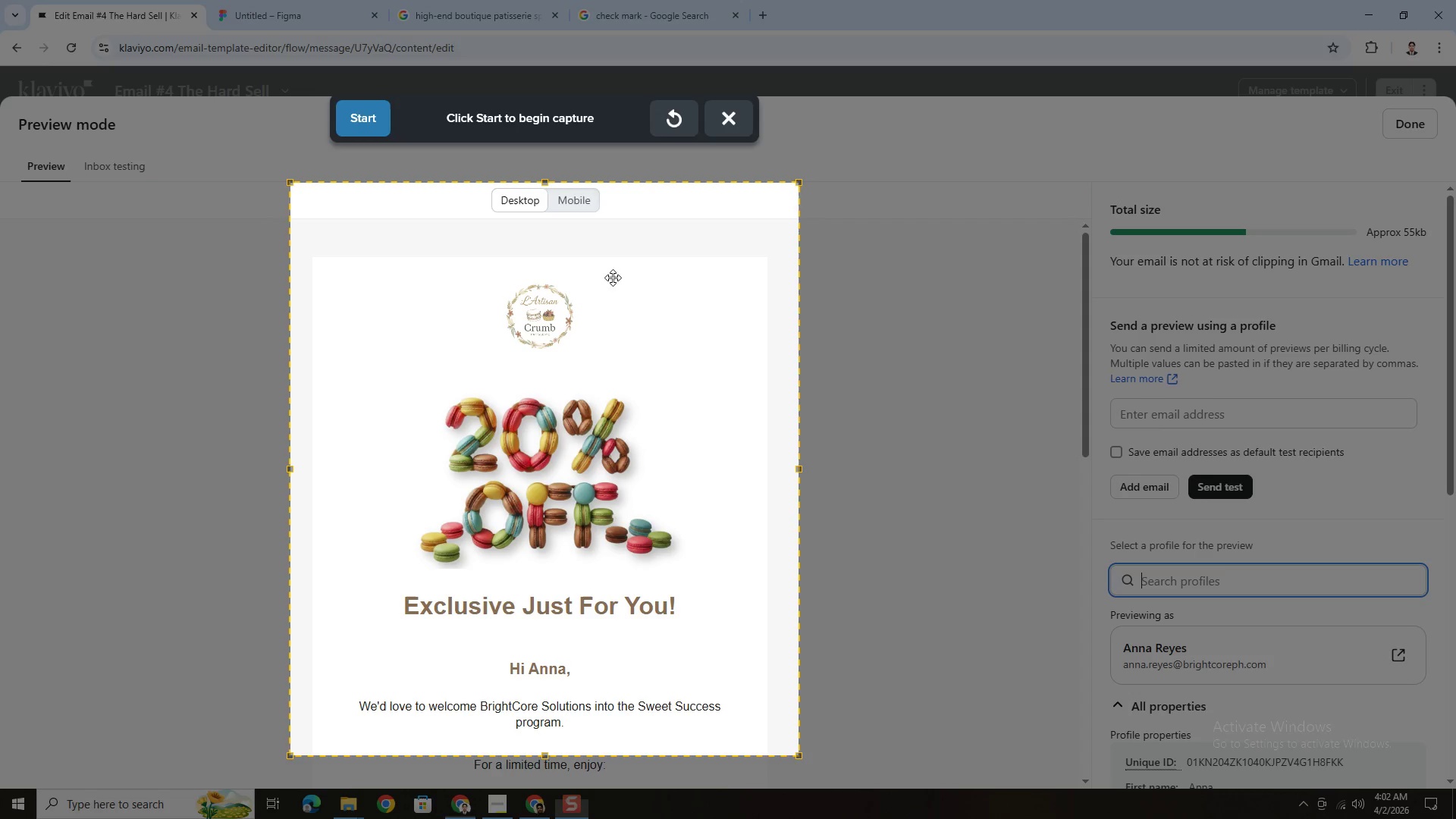 
left_click([371, 114])
 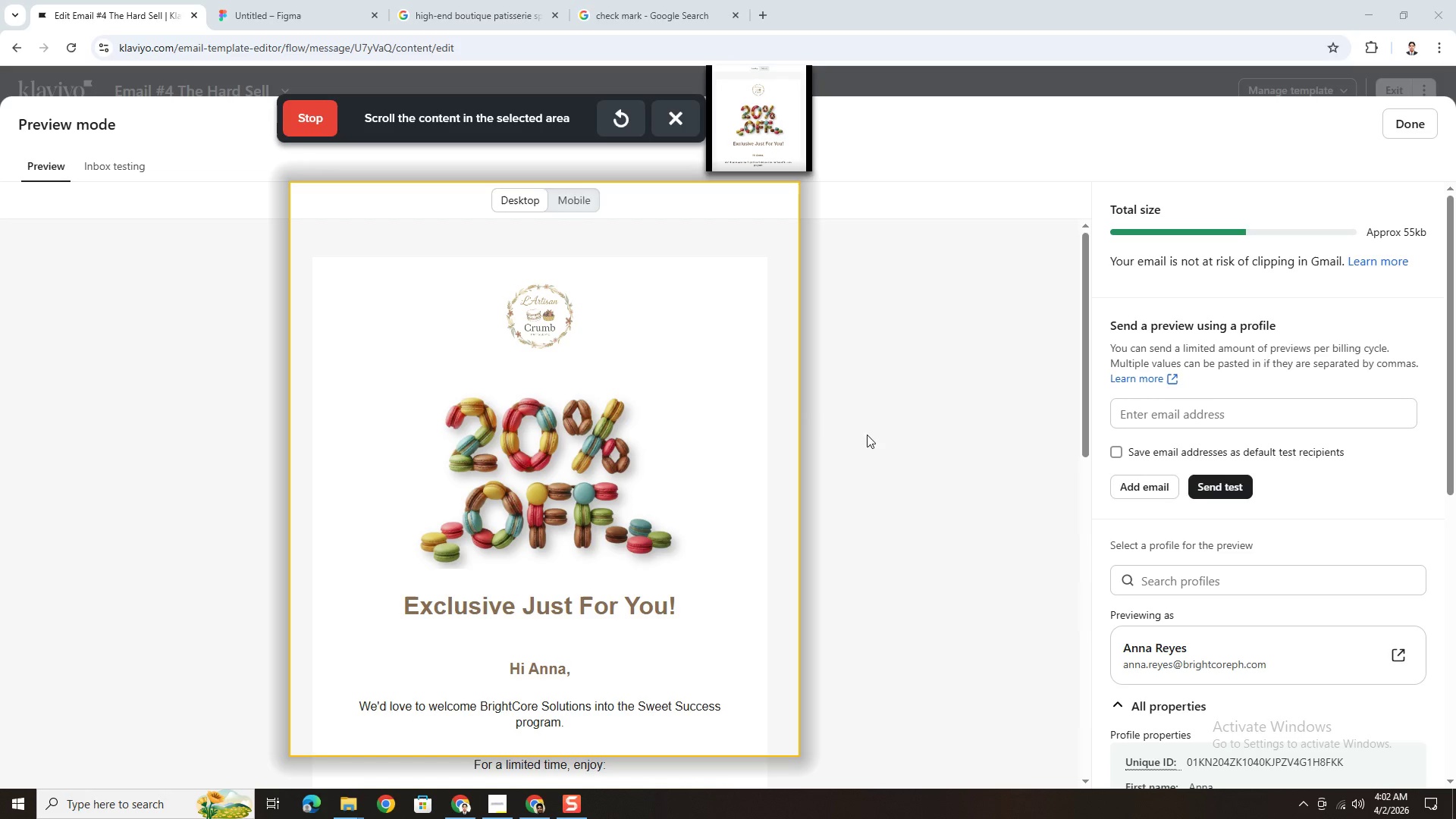 
scroll: coordinate [889, 444], scroll_direction: down, amount: 4.0
 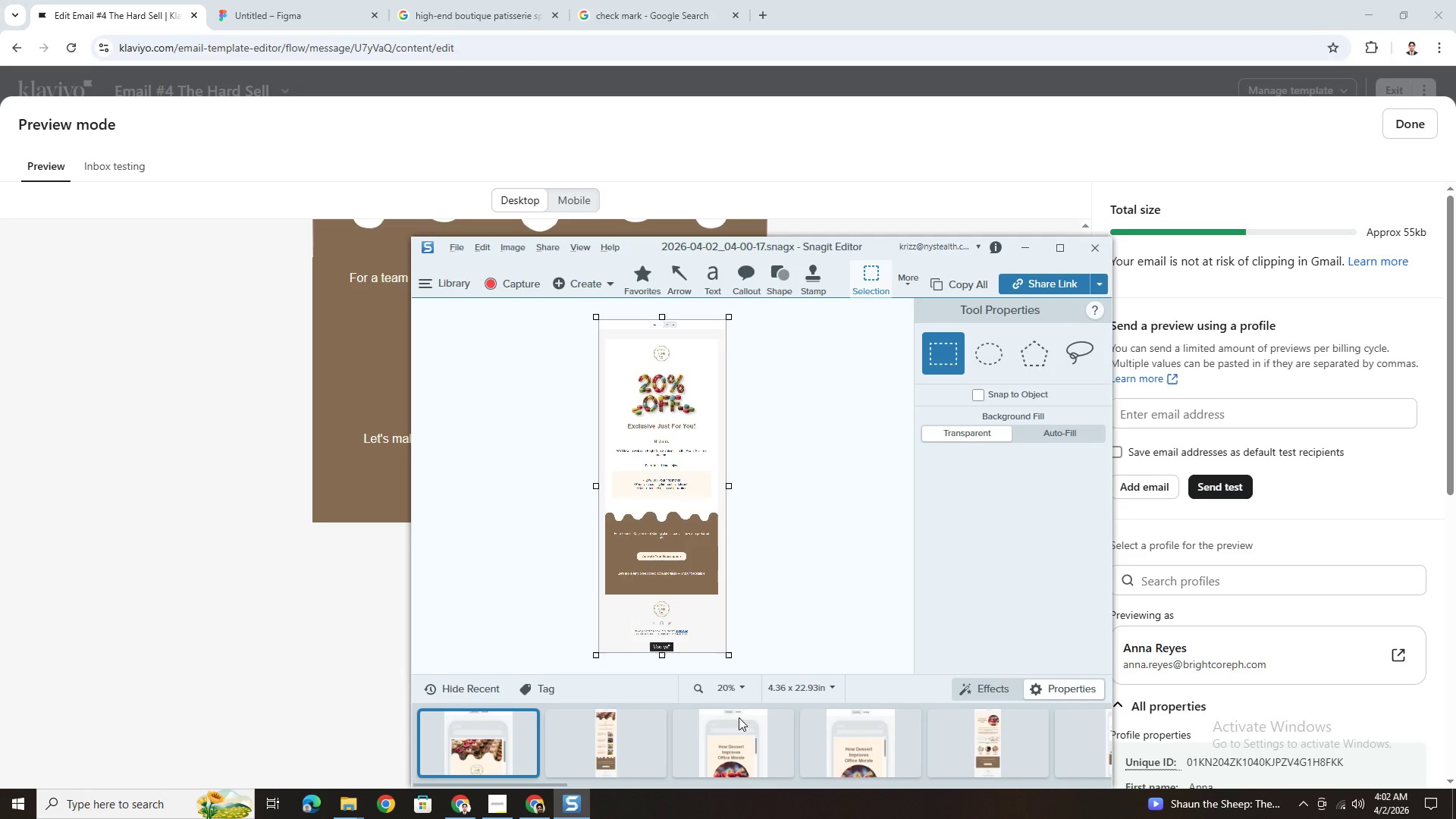 
wait(5.54)
 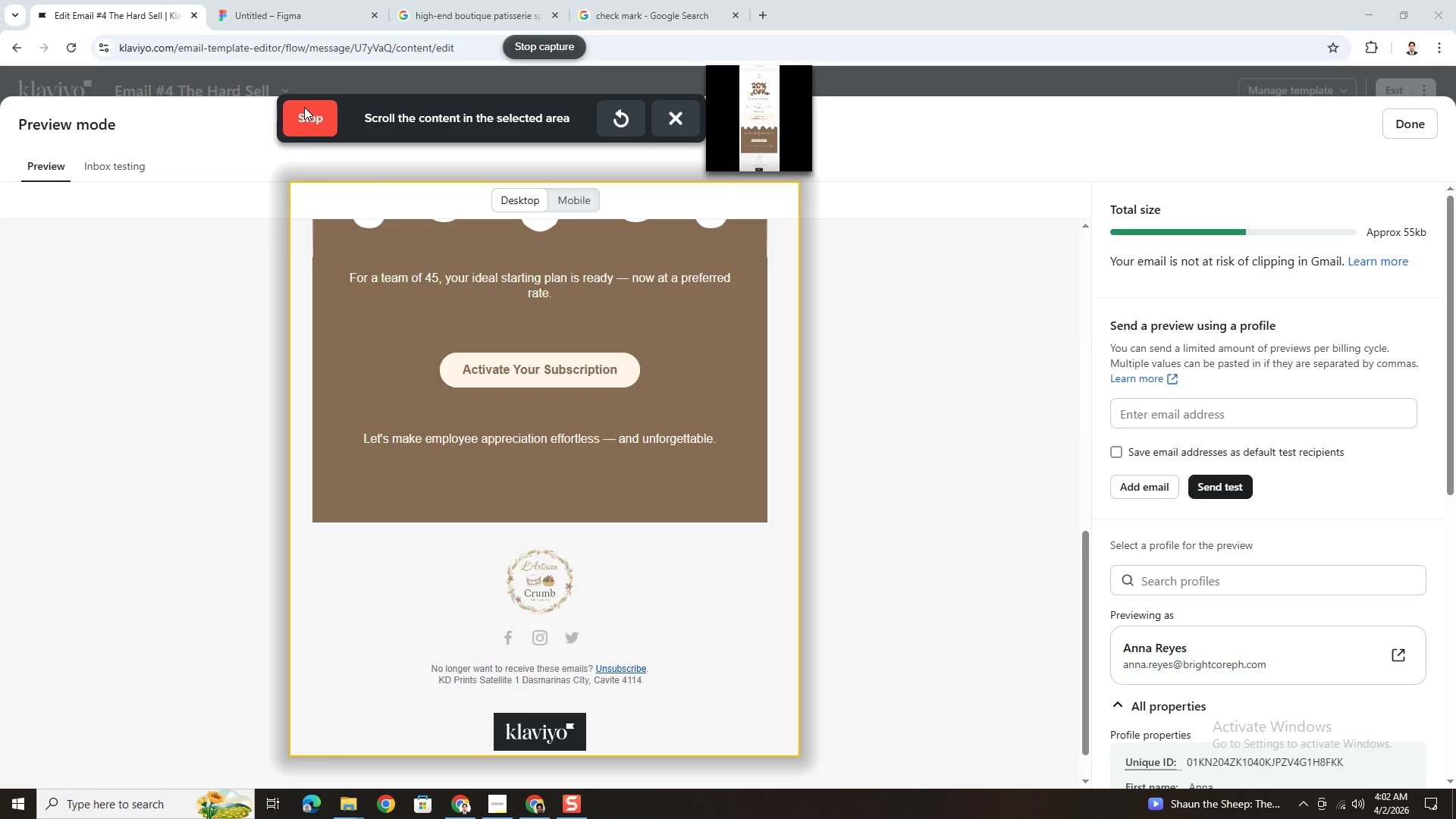 
left_click_drag(start_coordinate=[663, 653], to_coordinate=[680, 639])
 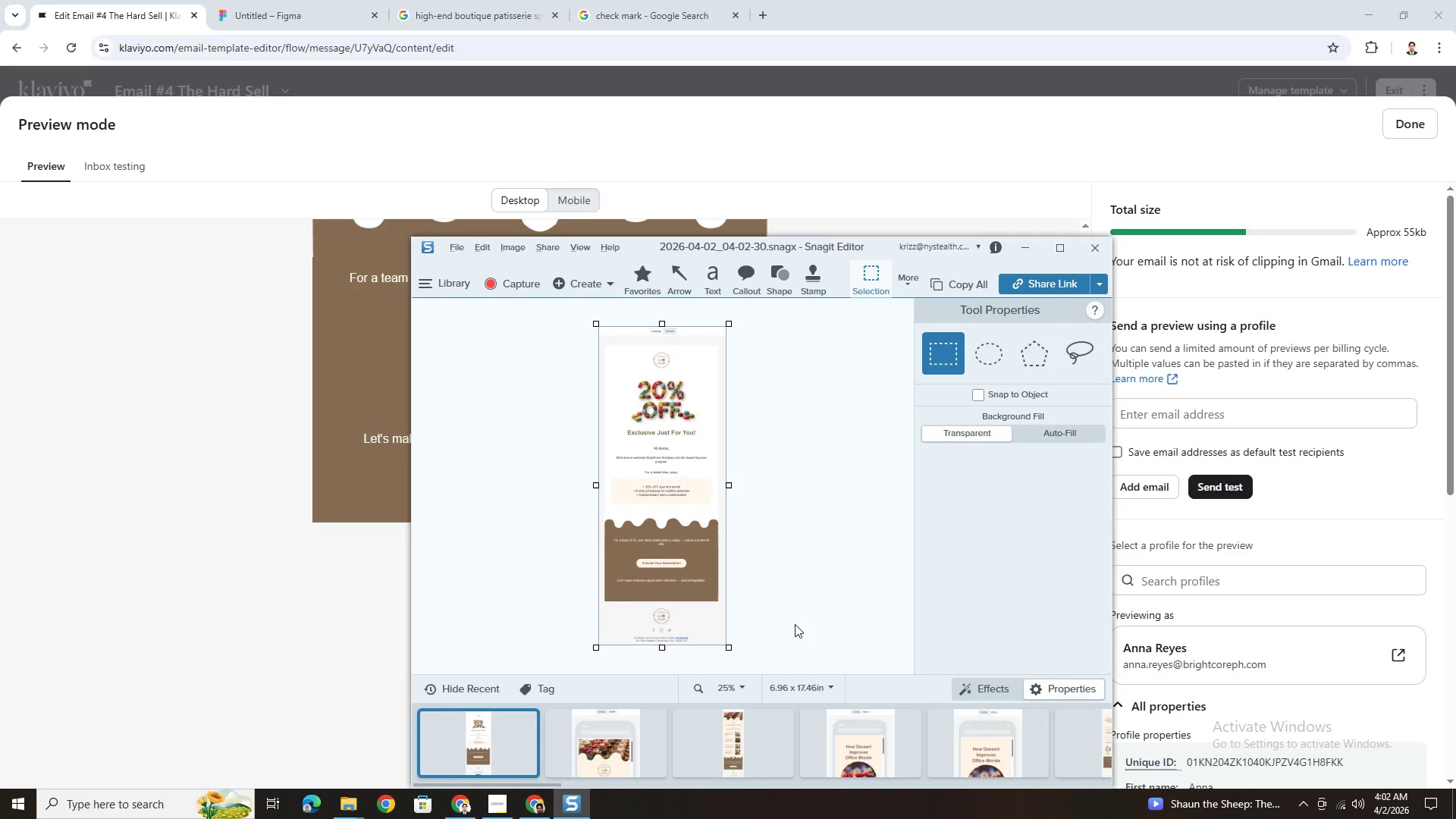 
key(Control+C)
 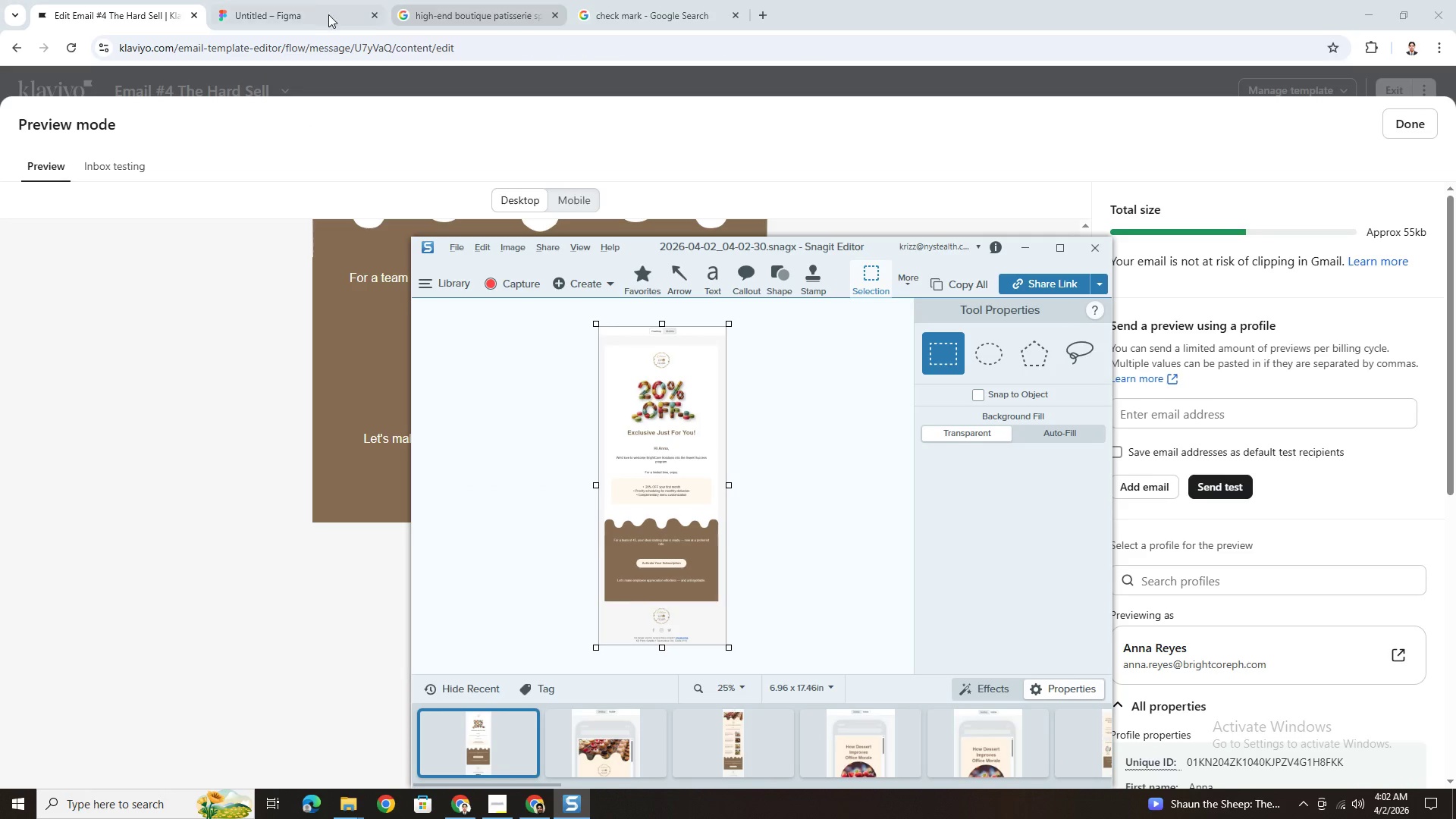 
left_click([301, 12])
 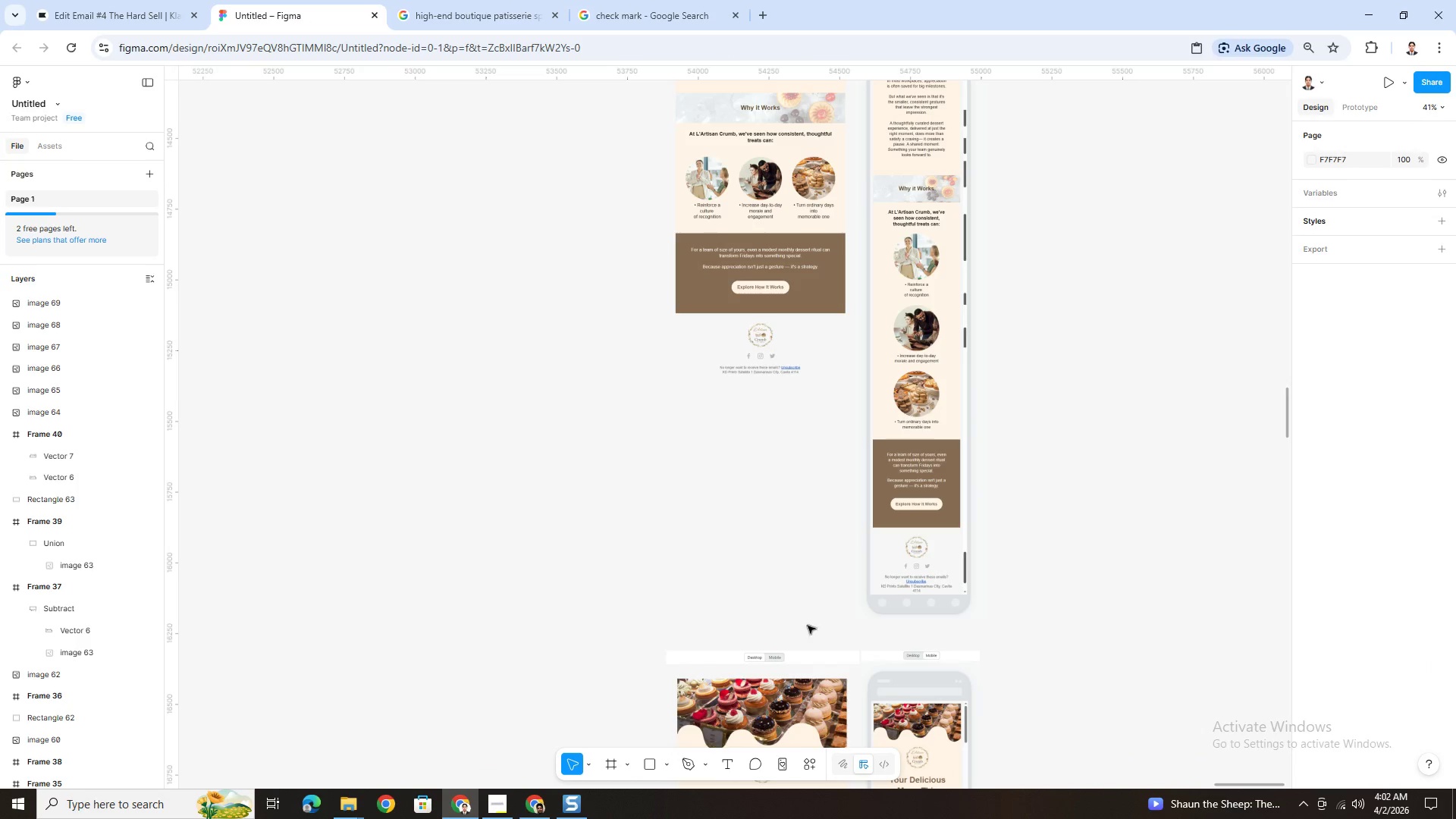 
scroll: coordinate [824, 623], scroll_direction: down, amount: 16.0
 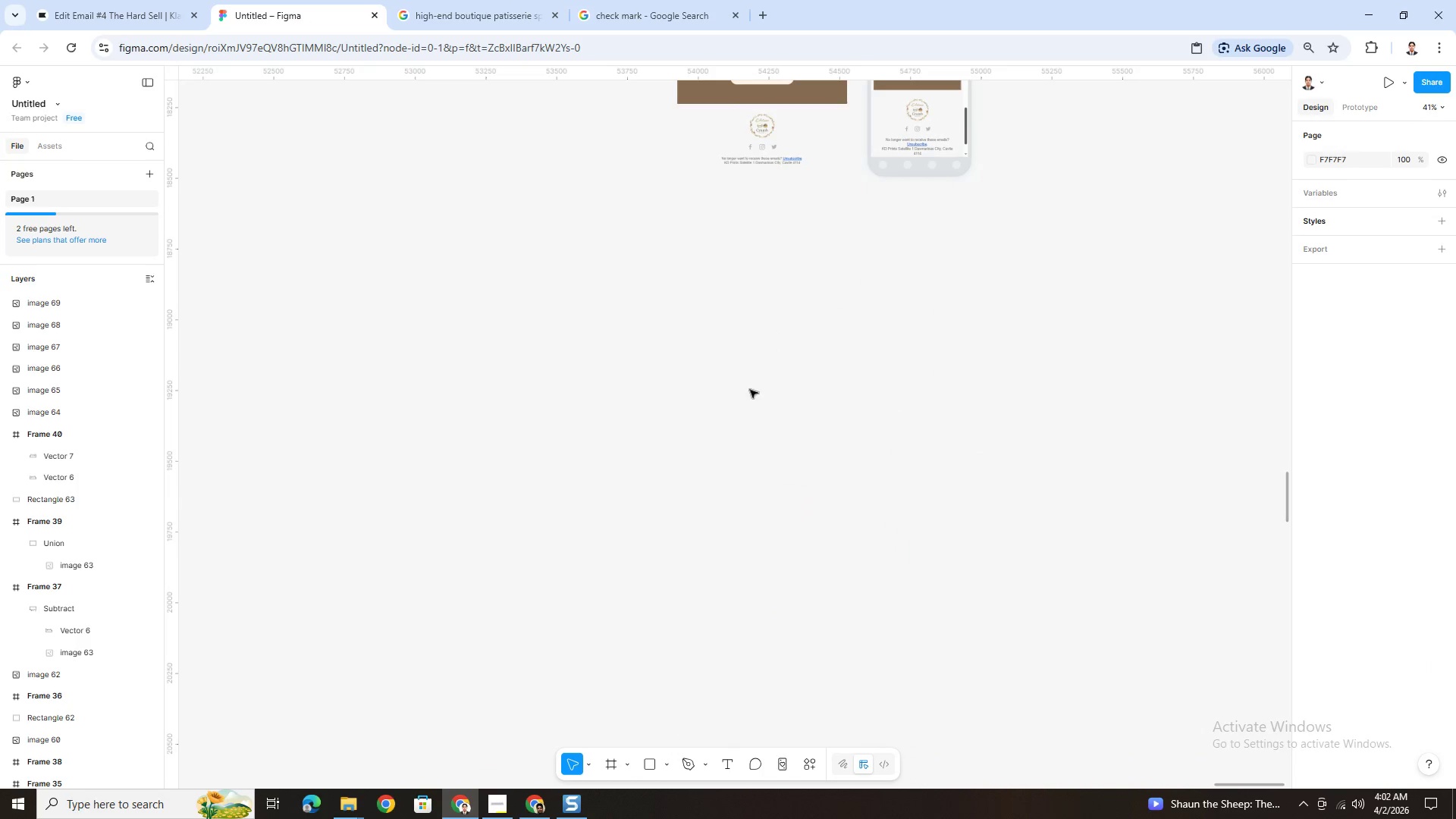 
left_click([749, 364])
 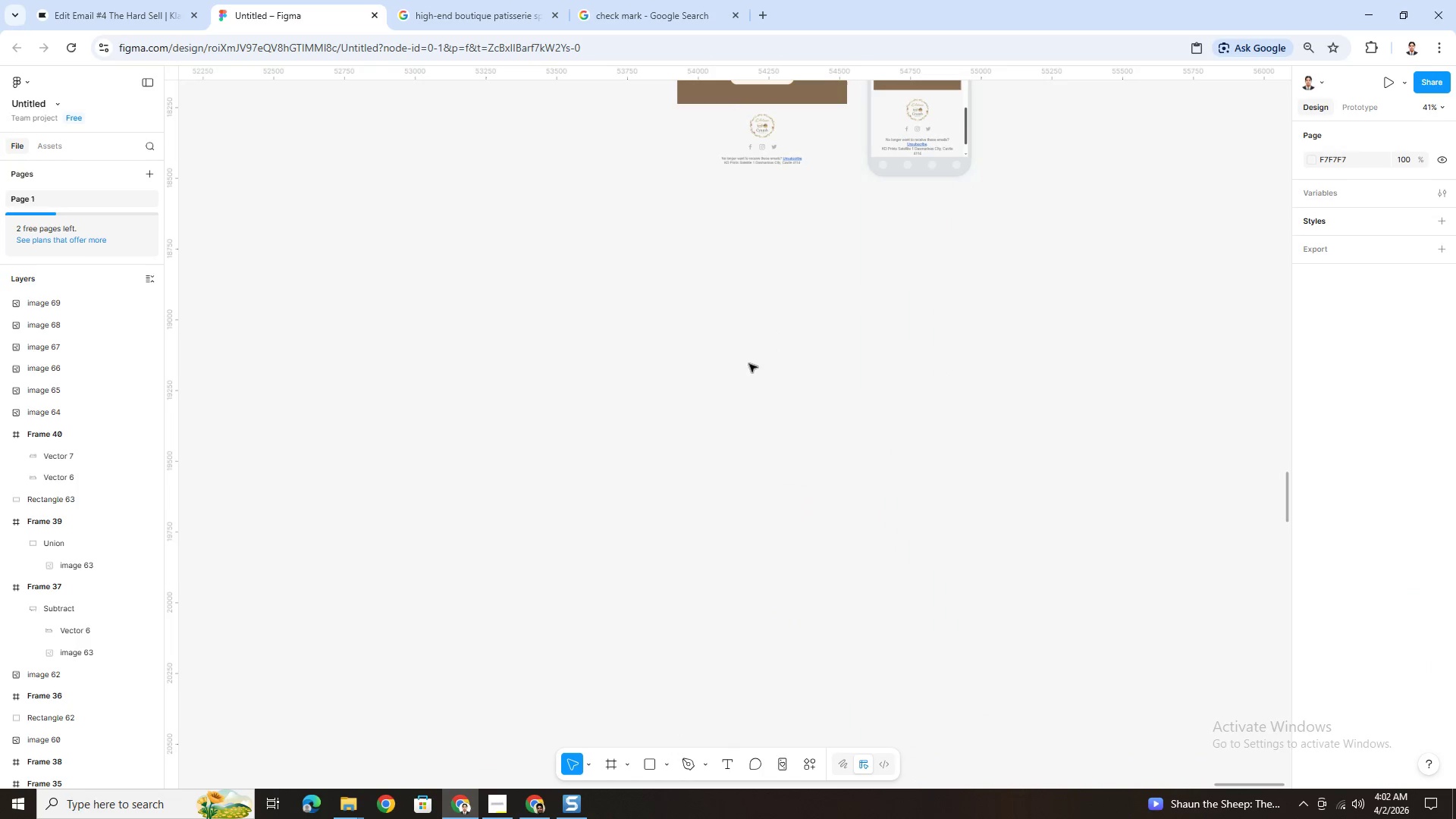 
key(Control+V)
 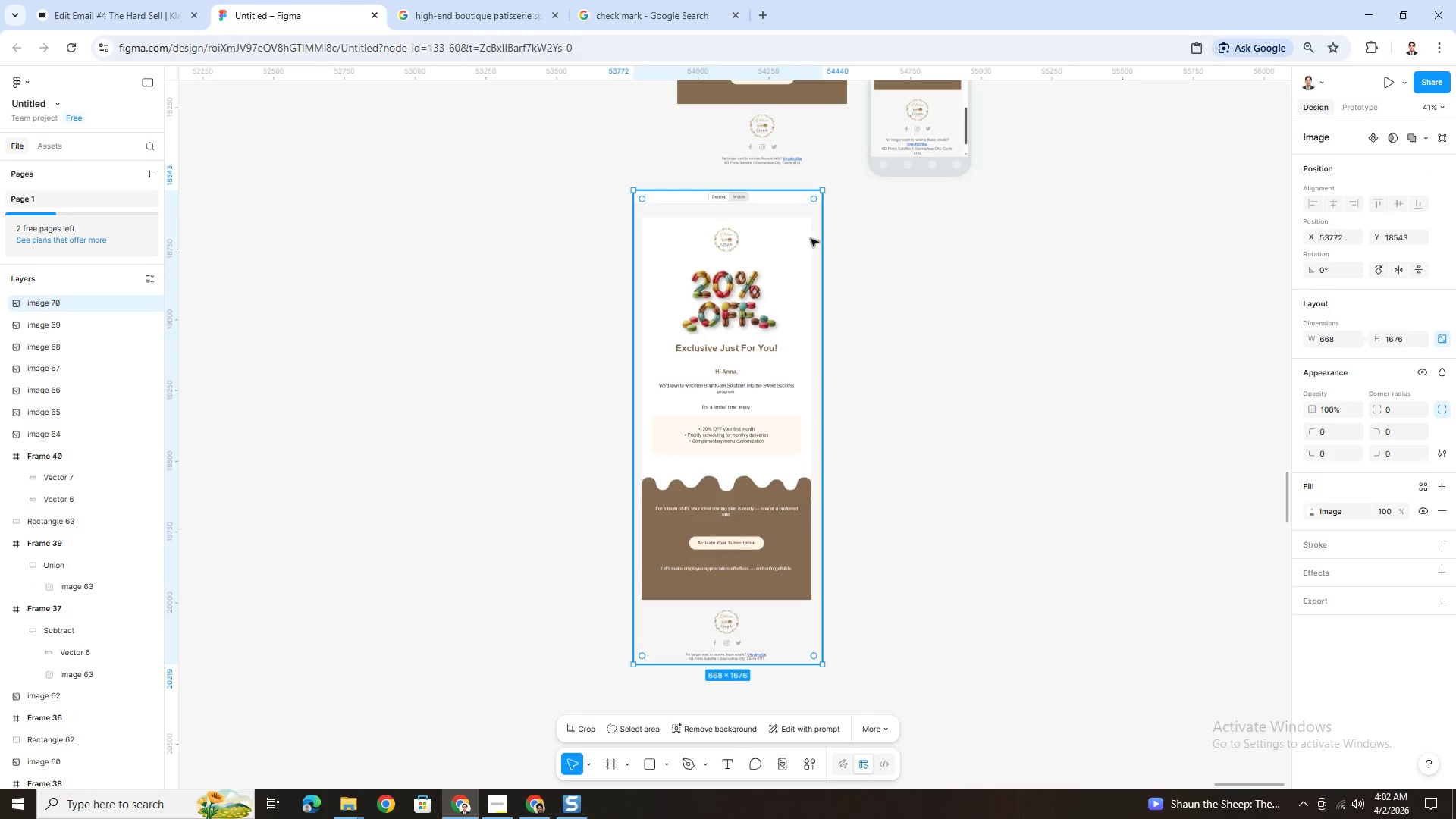 
left_click_drag(start_coordinate=[736, 264], to_coordinate=[781, 317])
 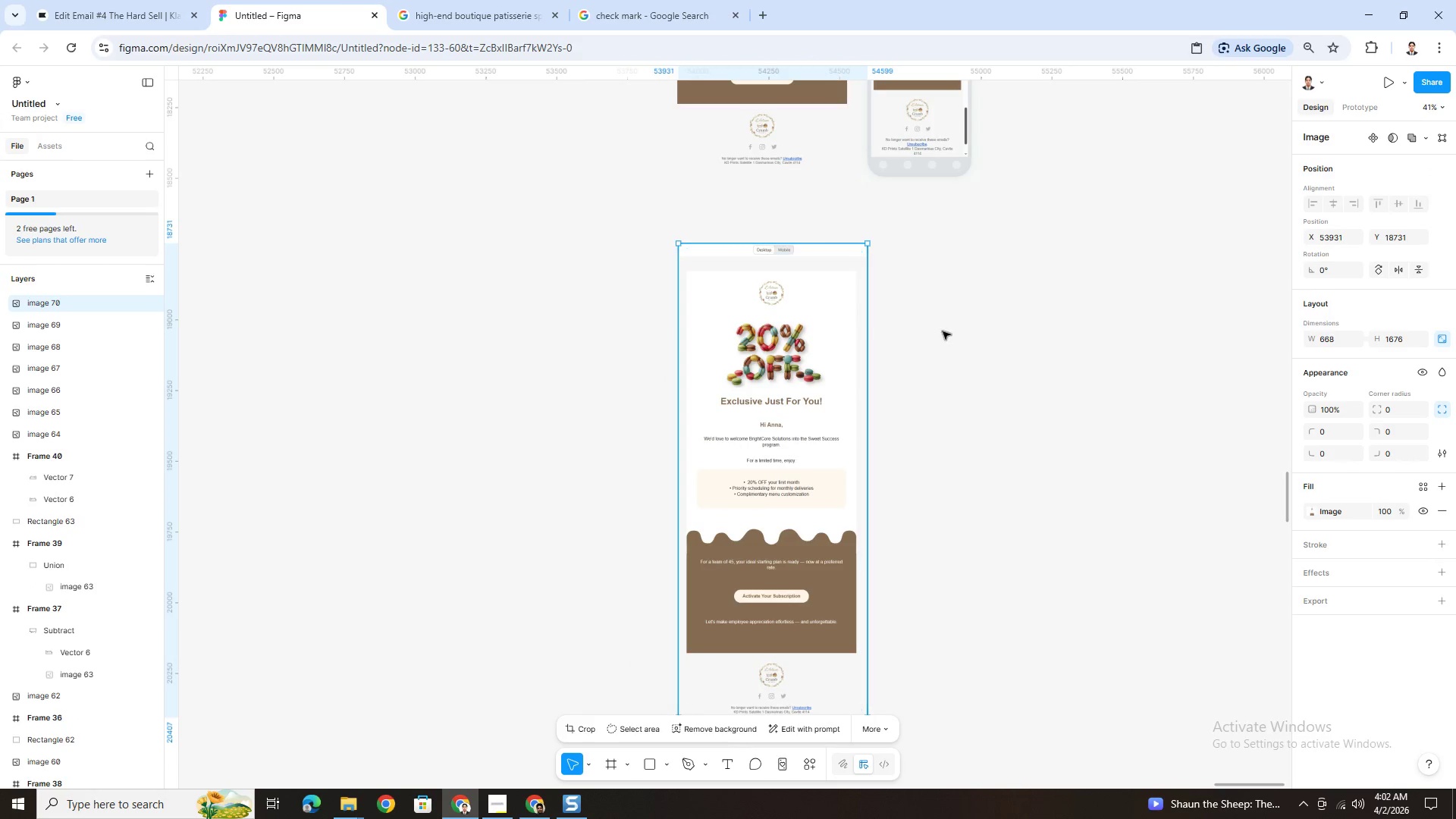 
left_click([943, 331])
 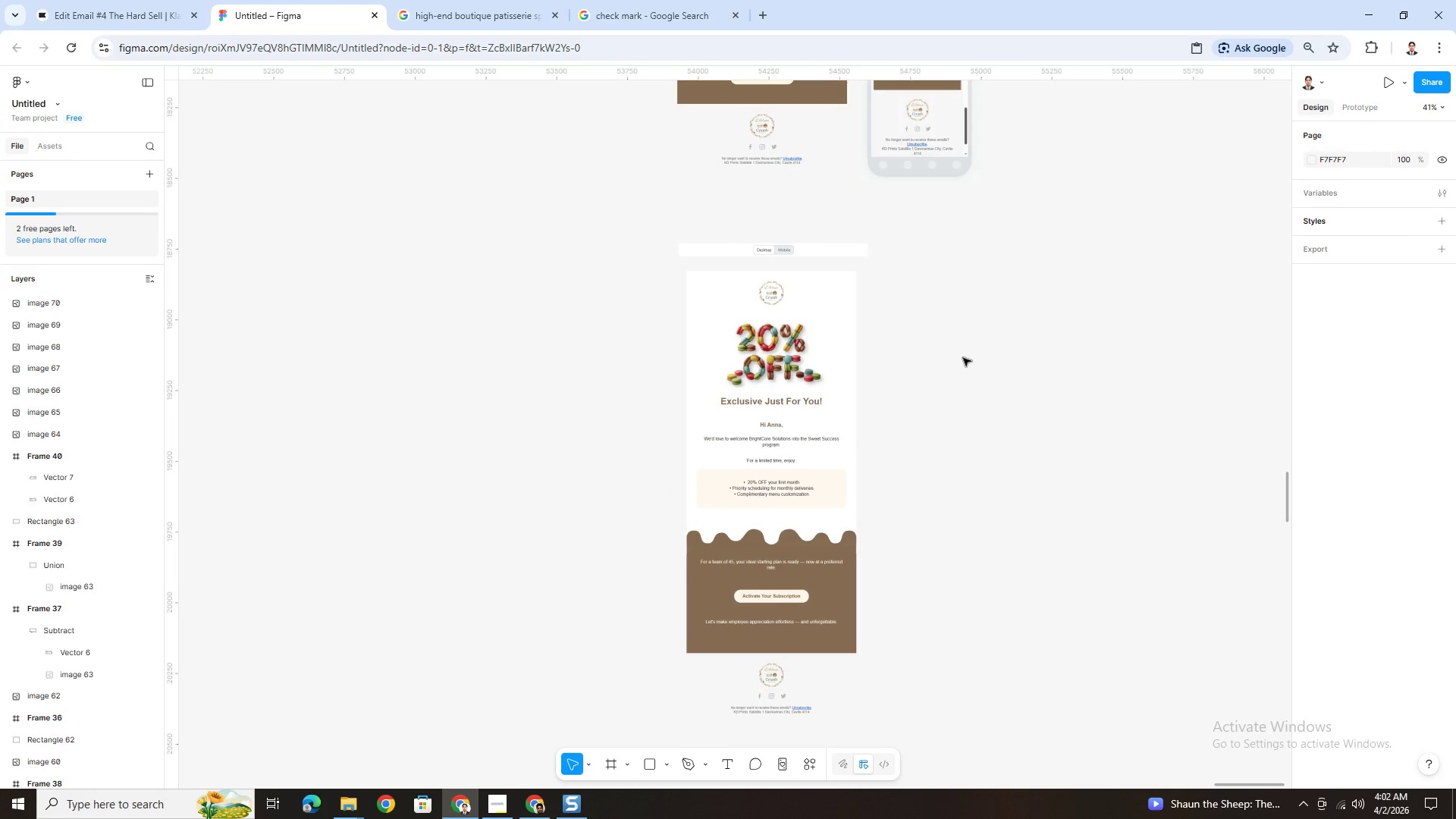 
hold_key(key=ControlLeft, duration=0.5)
scroll: coordinate [848, 436], scroll_direction: none, amount: 0.0
 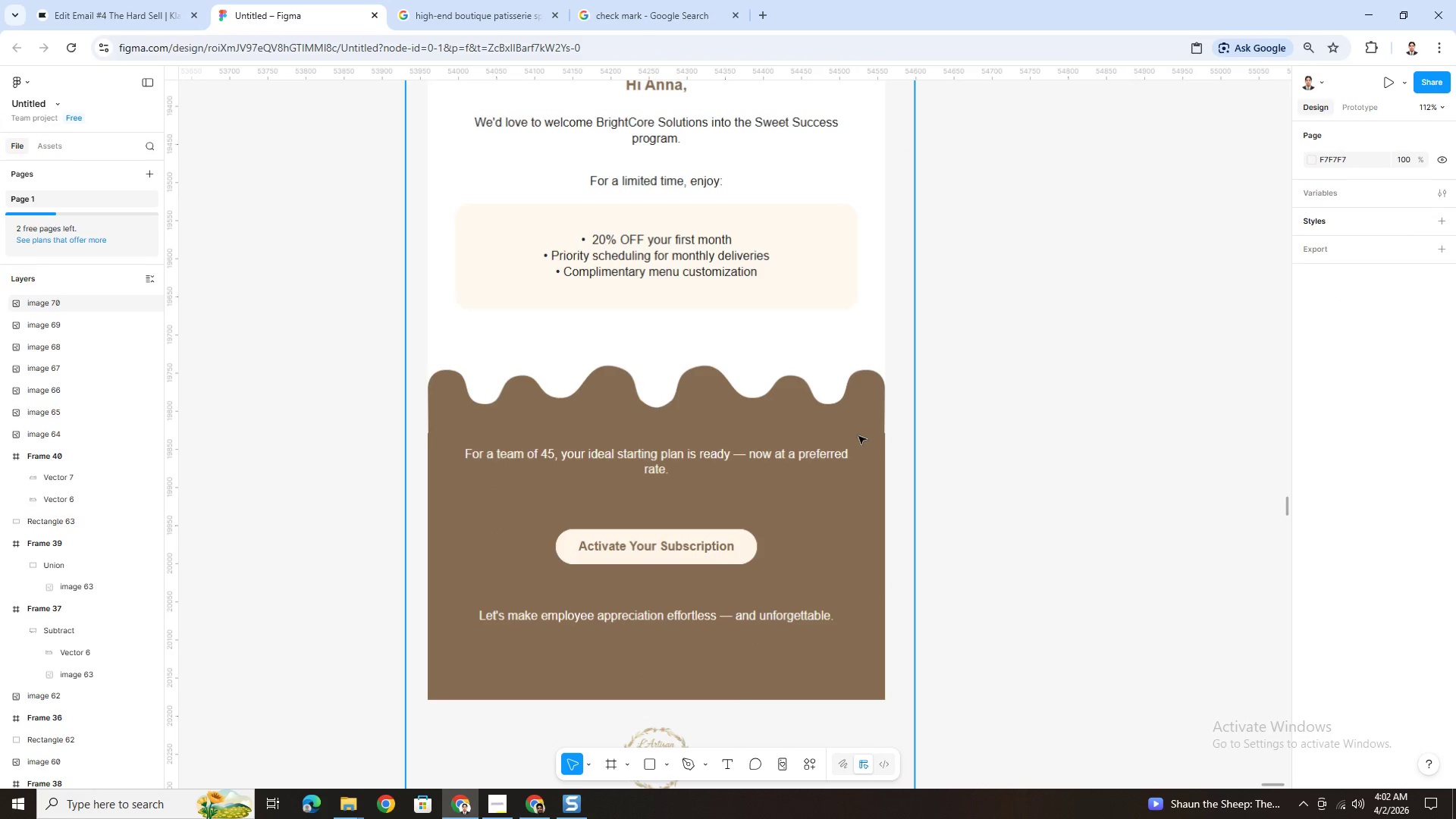 
hold_key(key=ControlLeft, duration=0.81)
scroll: coordinate [858, 436], scroll_direction: down, amount: 6.0
 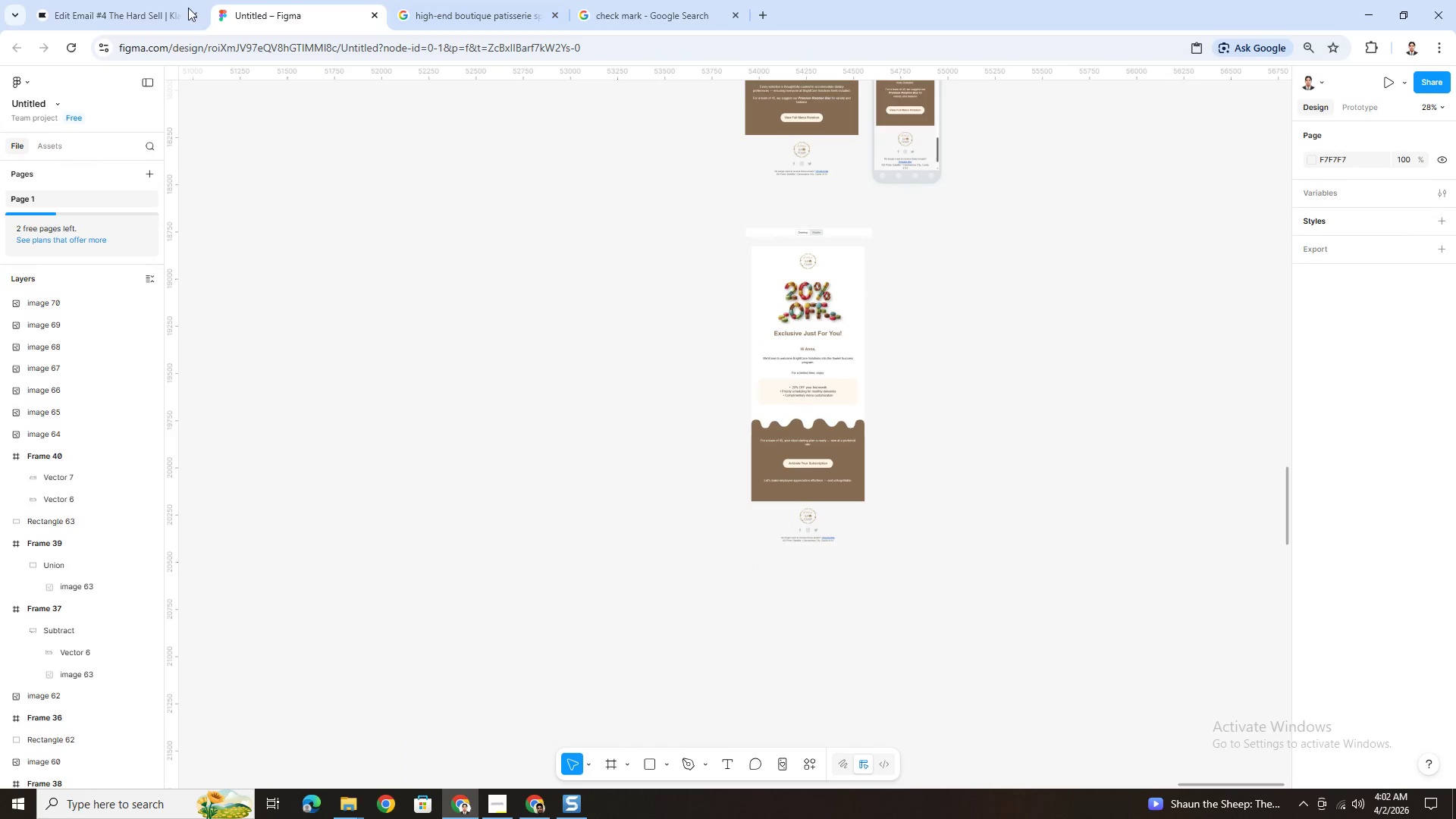 
left_click([148, 8])
 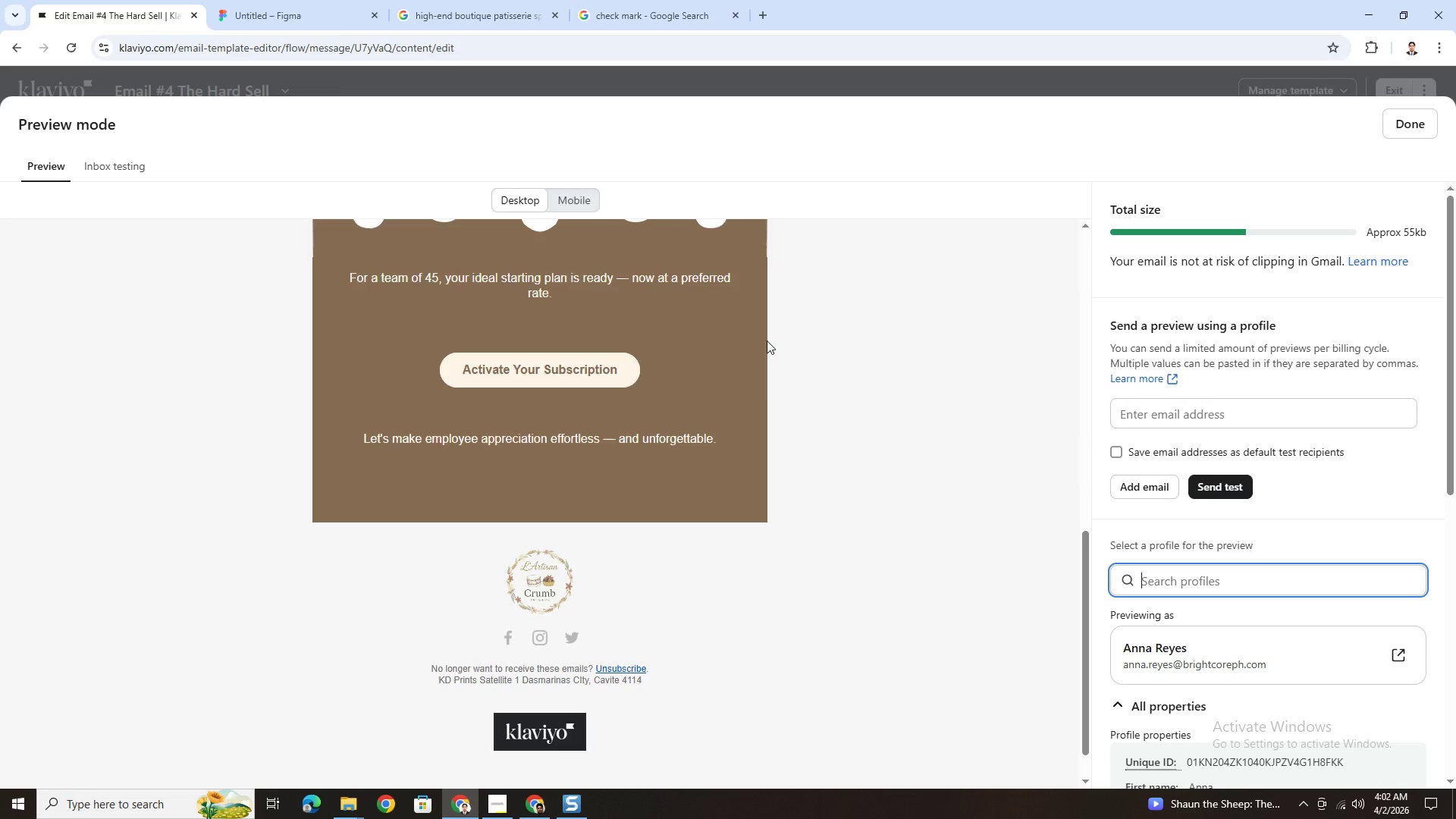 
scroll: coordinate [782, 413], scroll_direction: up, amount: 4.0
 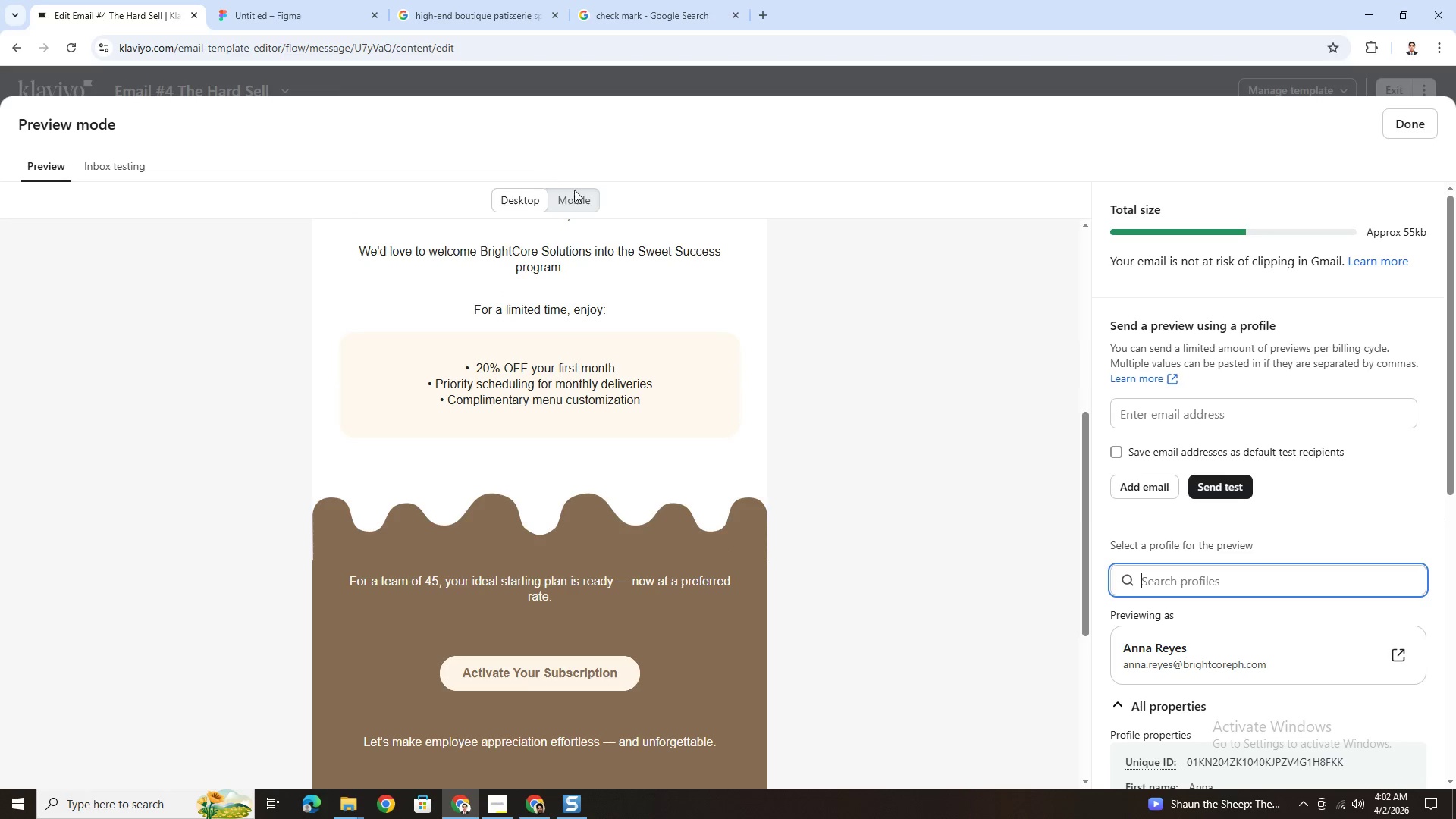 
left_click([583, 197])
 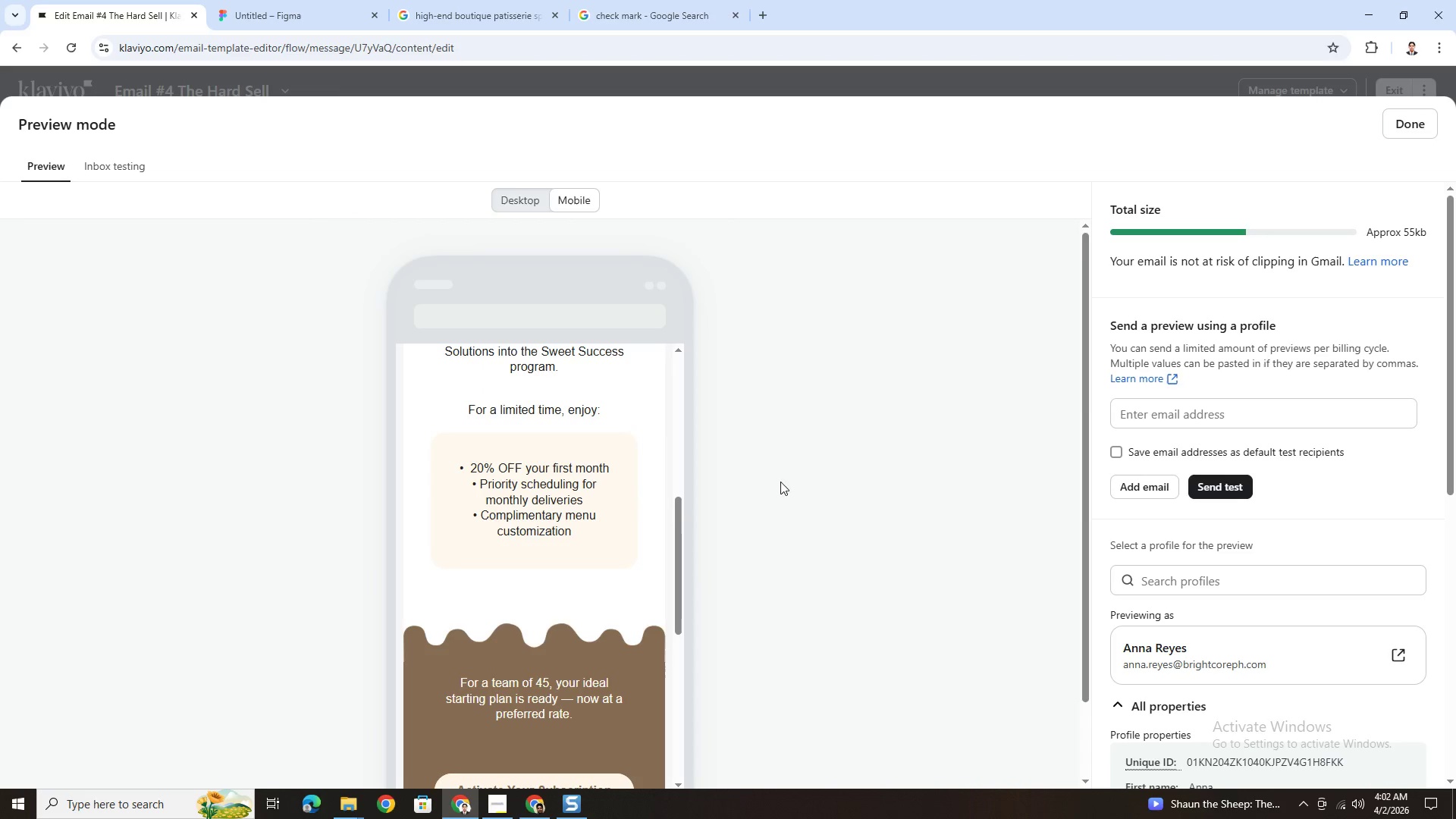 
scroll: coordinate [663, 512], scroll_direction: up, amount: 10.0
 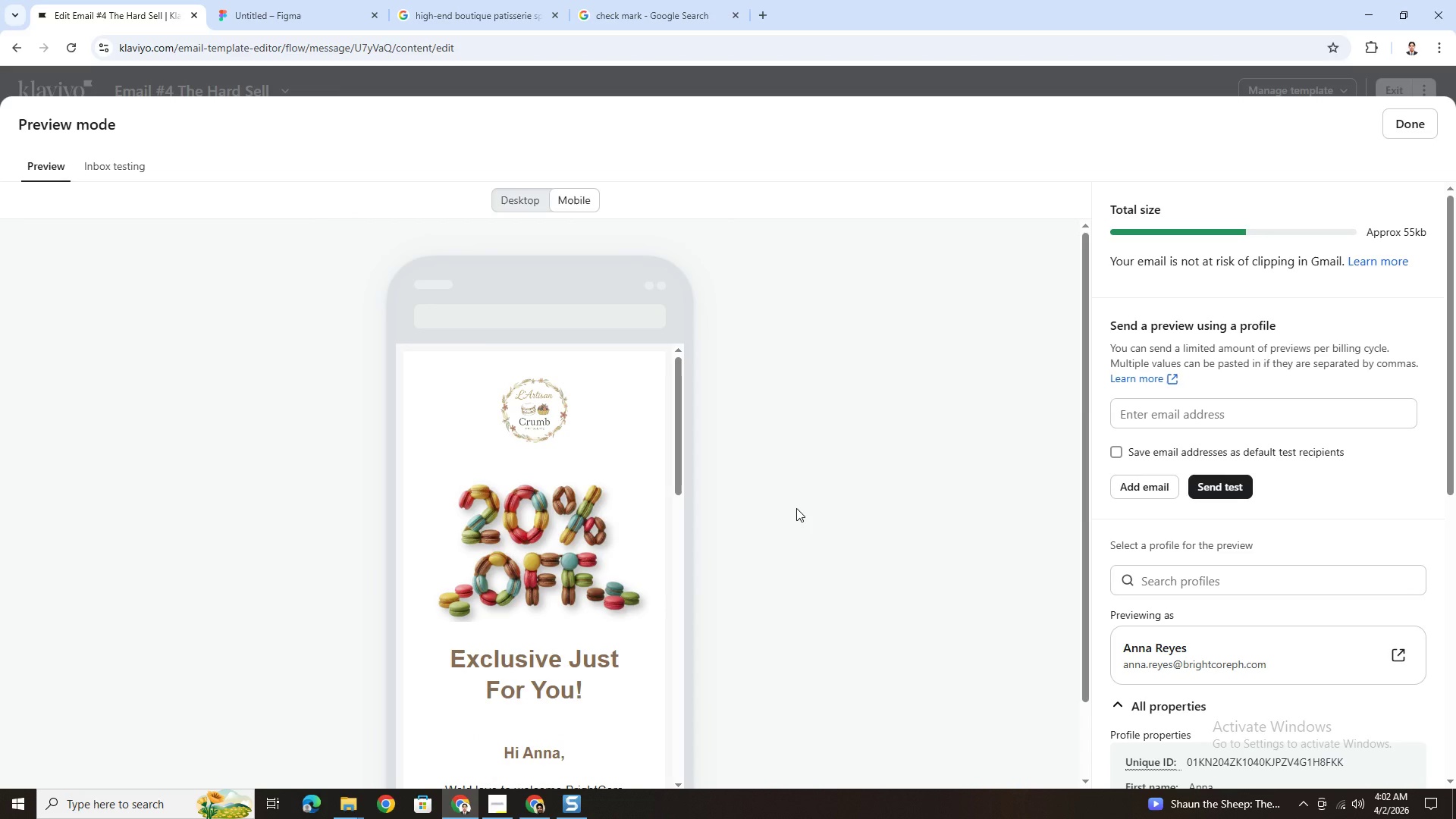 
hold_key(key=ControlLeft, duration=0.5)
 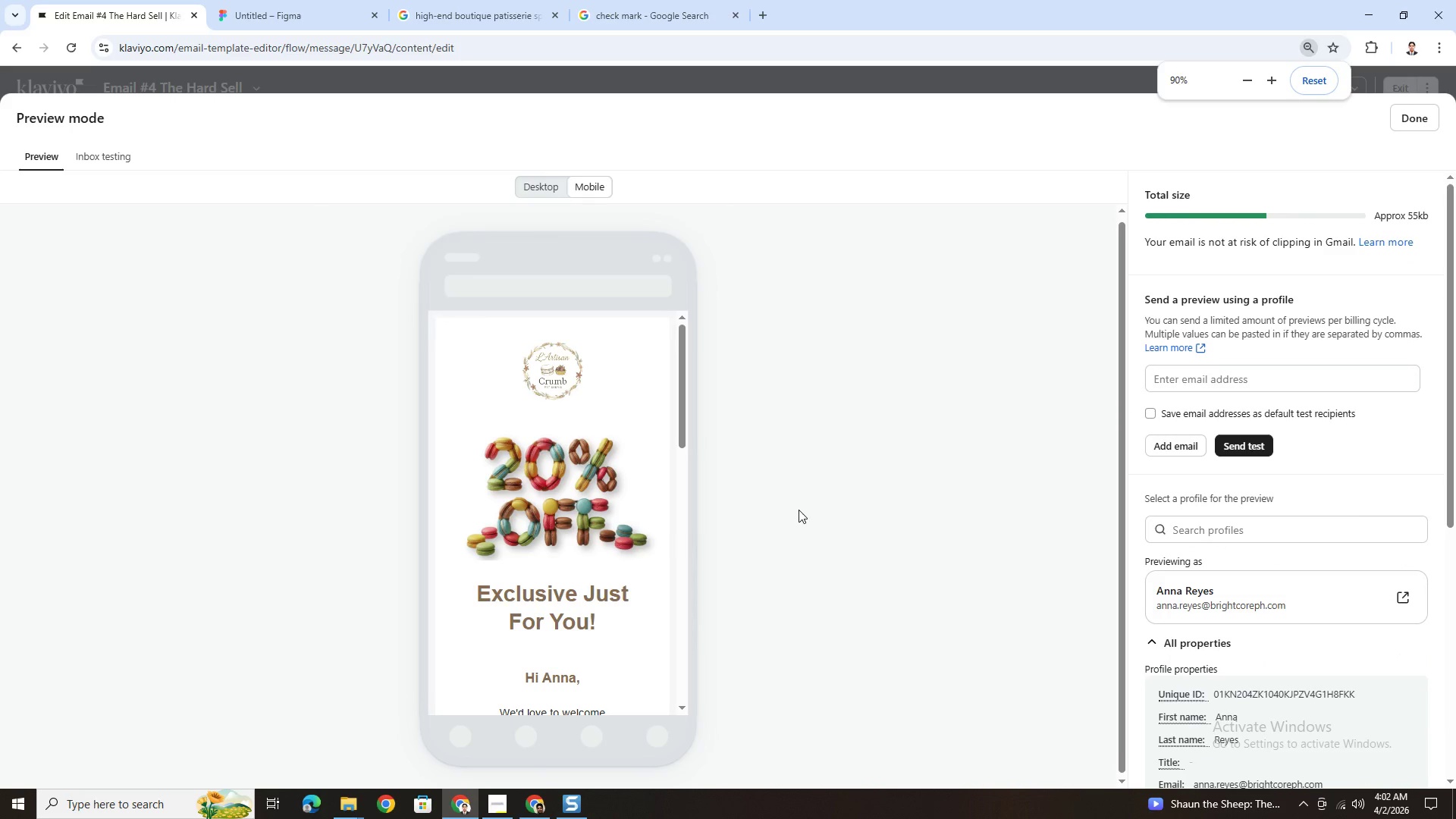 
hold_key(key=ControlLeft, duration=29.23)
 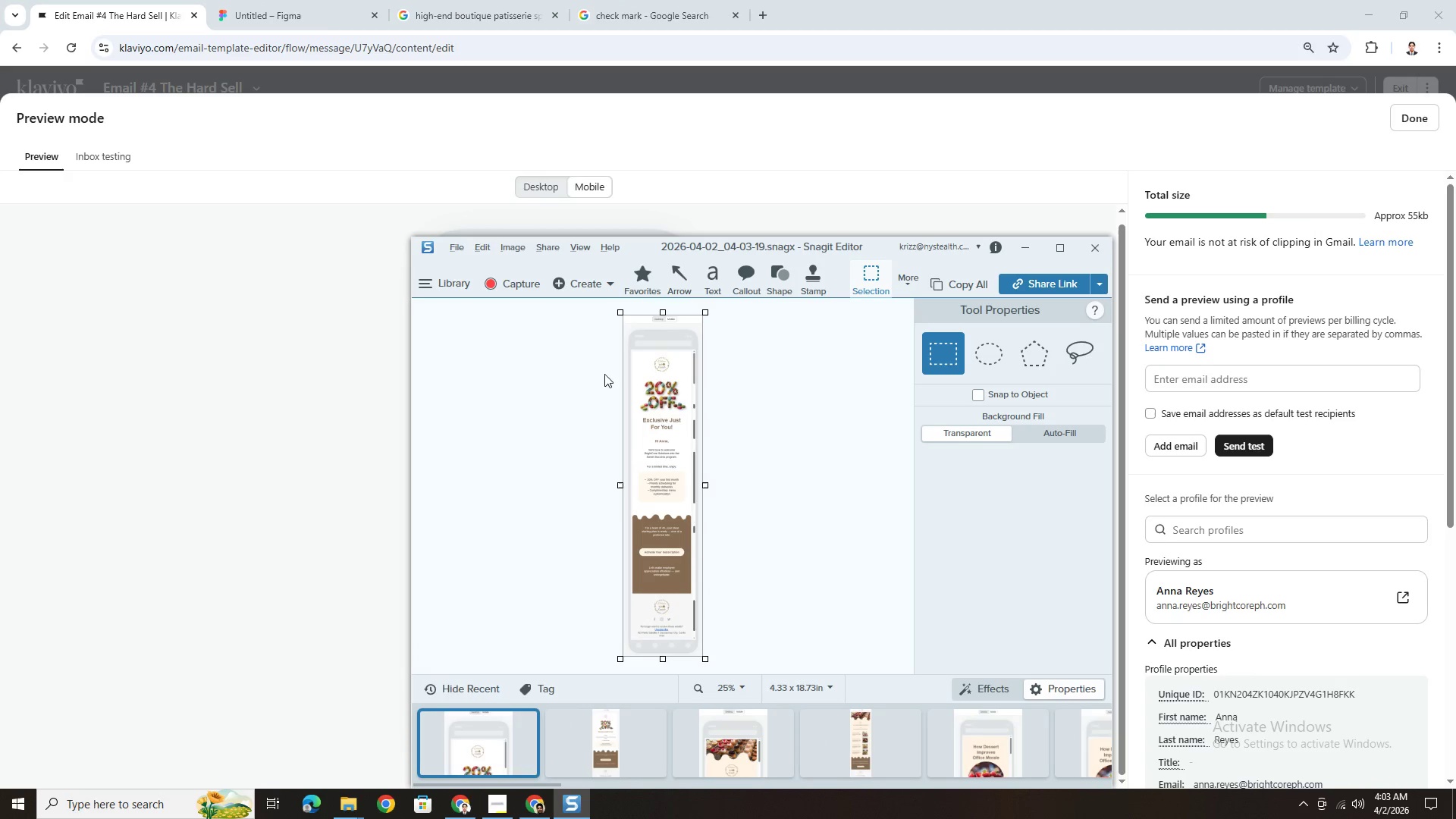 
scroll: coordinate [799, 510], scroll_direction: down, amount: 2.0
 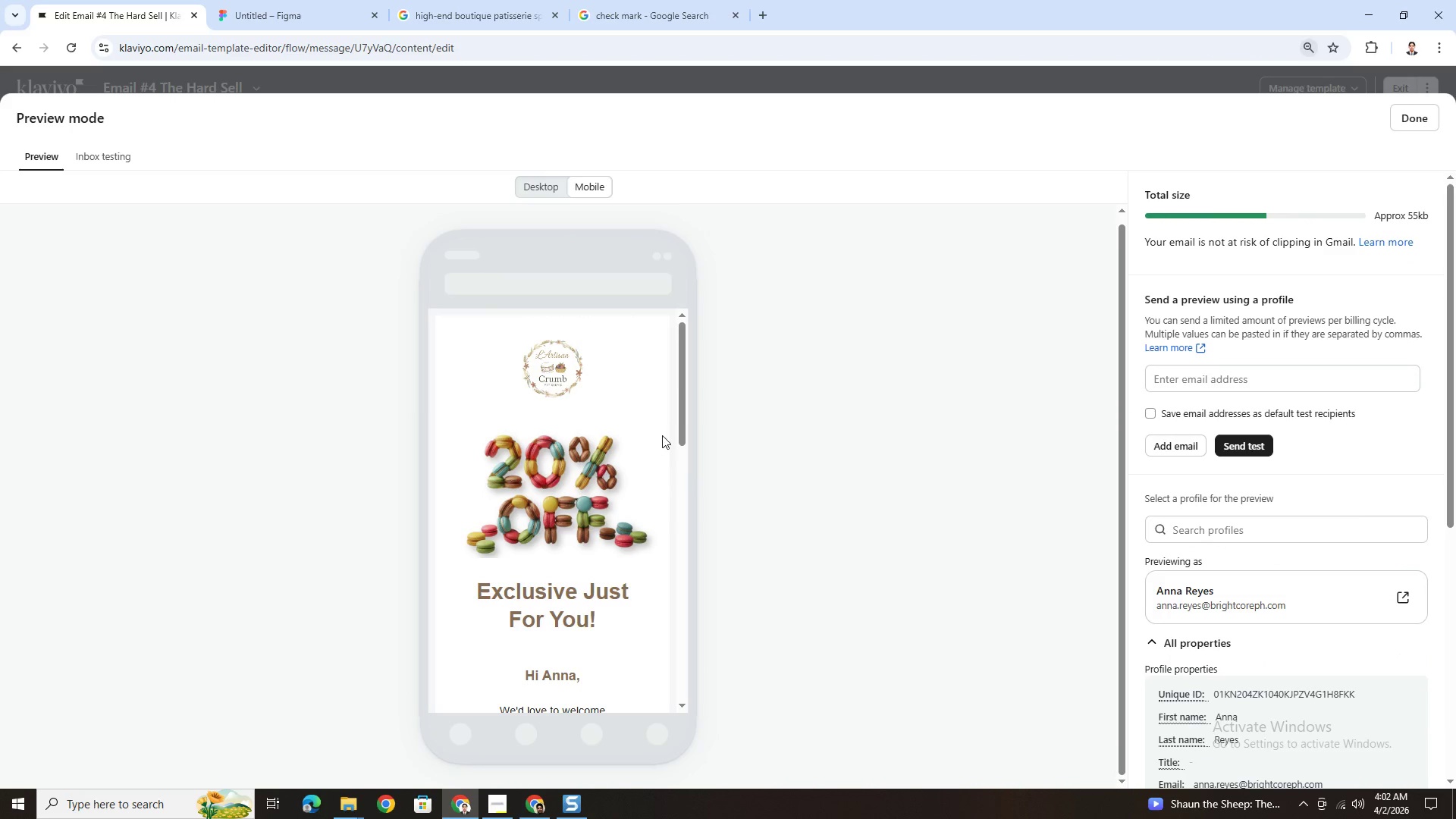 
left_click_drag(start_coordinate=[682, 377], to_coordinate=[682, 349])
 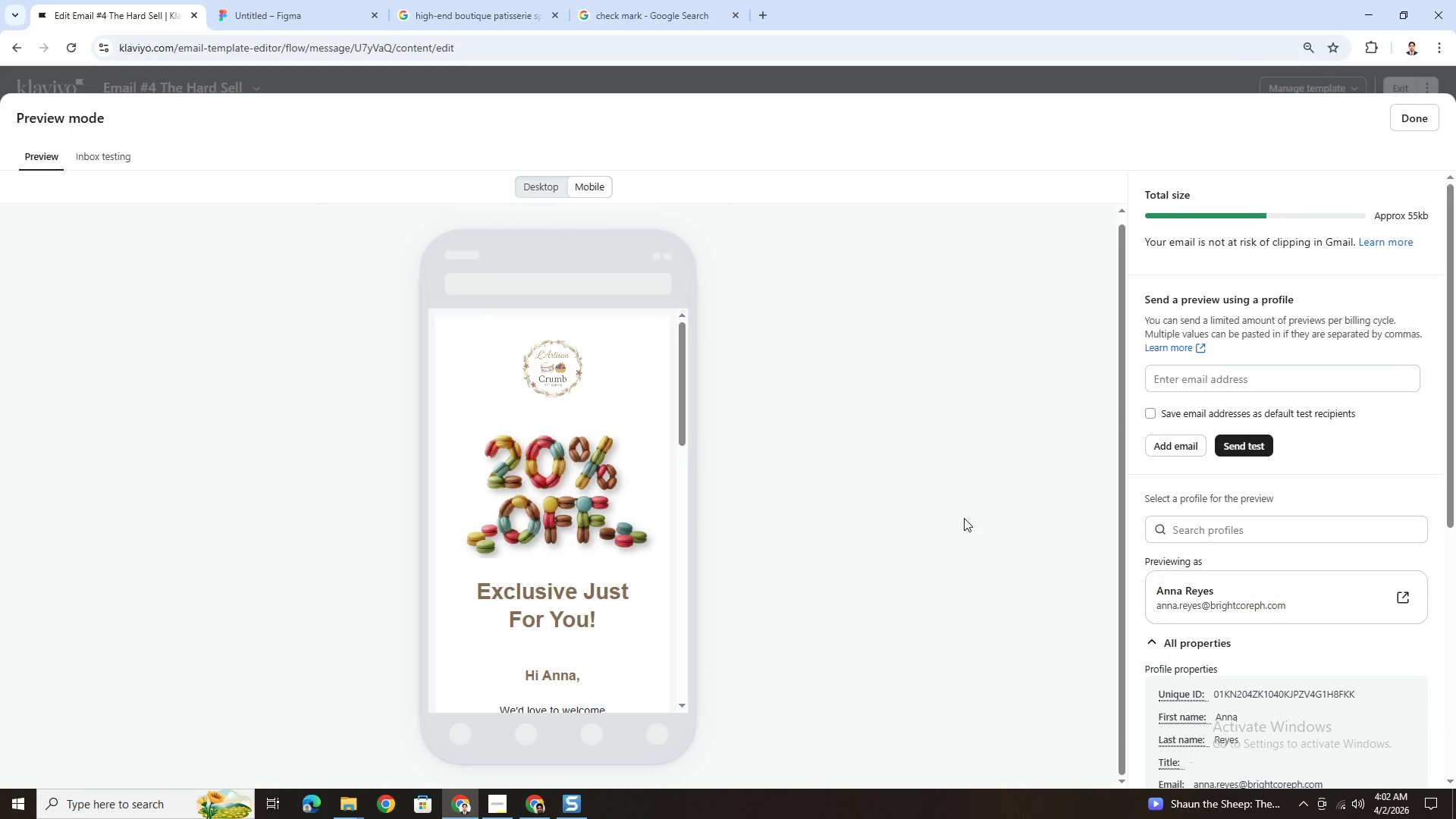 
key(PrintScreen)
 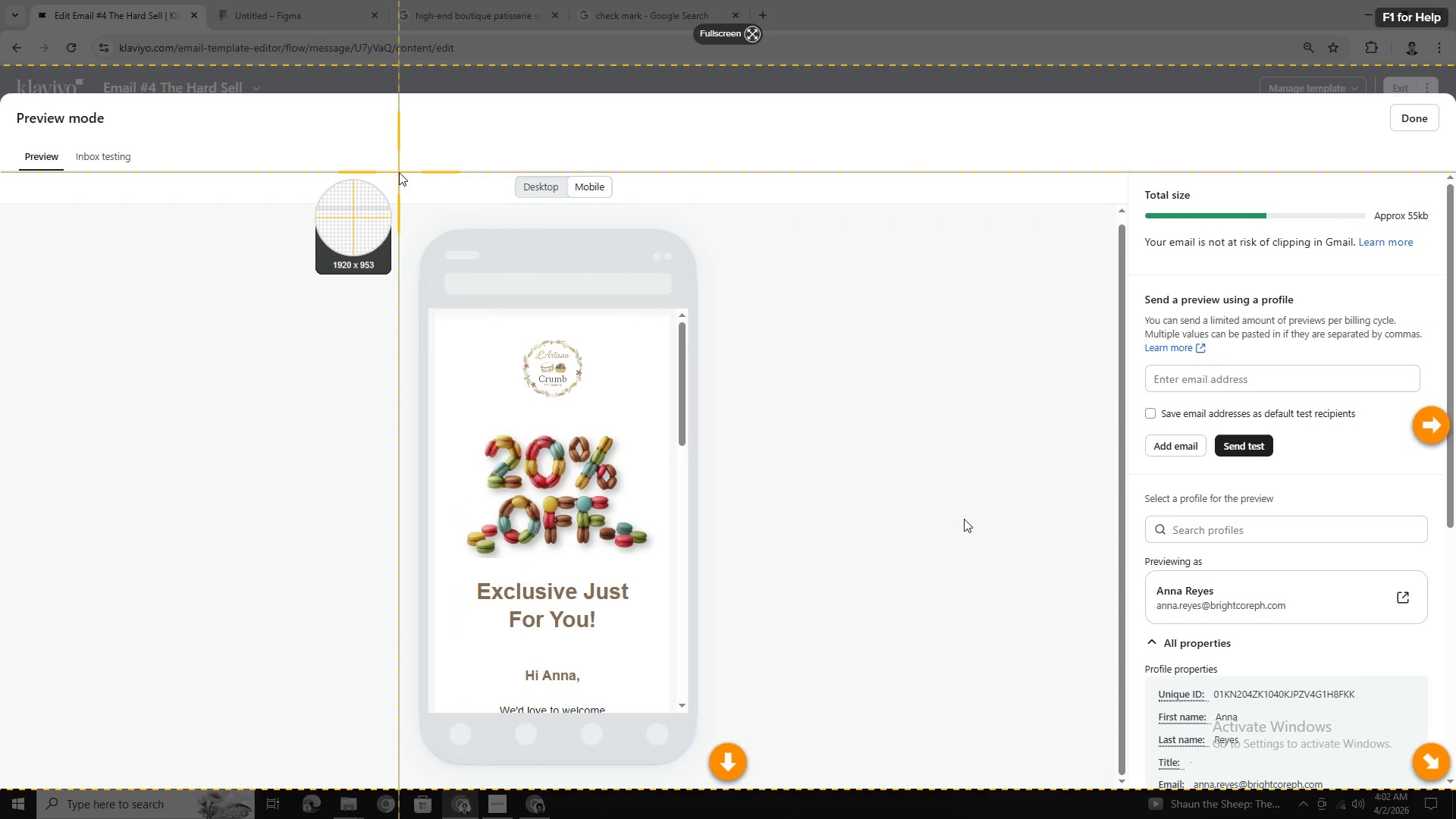 
left_click_drag(start_coordinate=[399, 172], to_coordinate=[714, 781])
 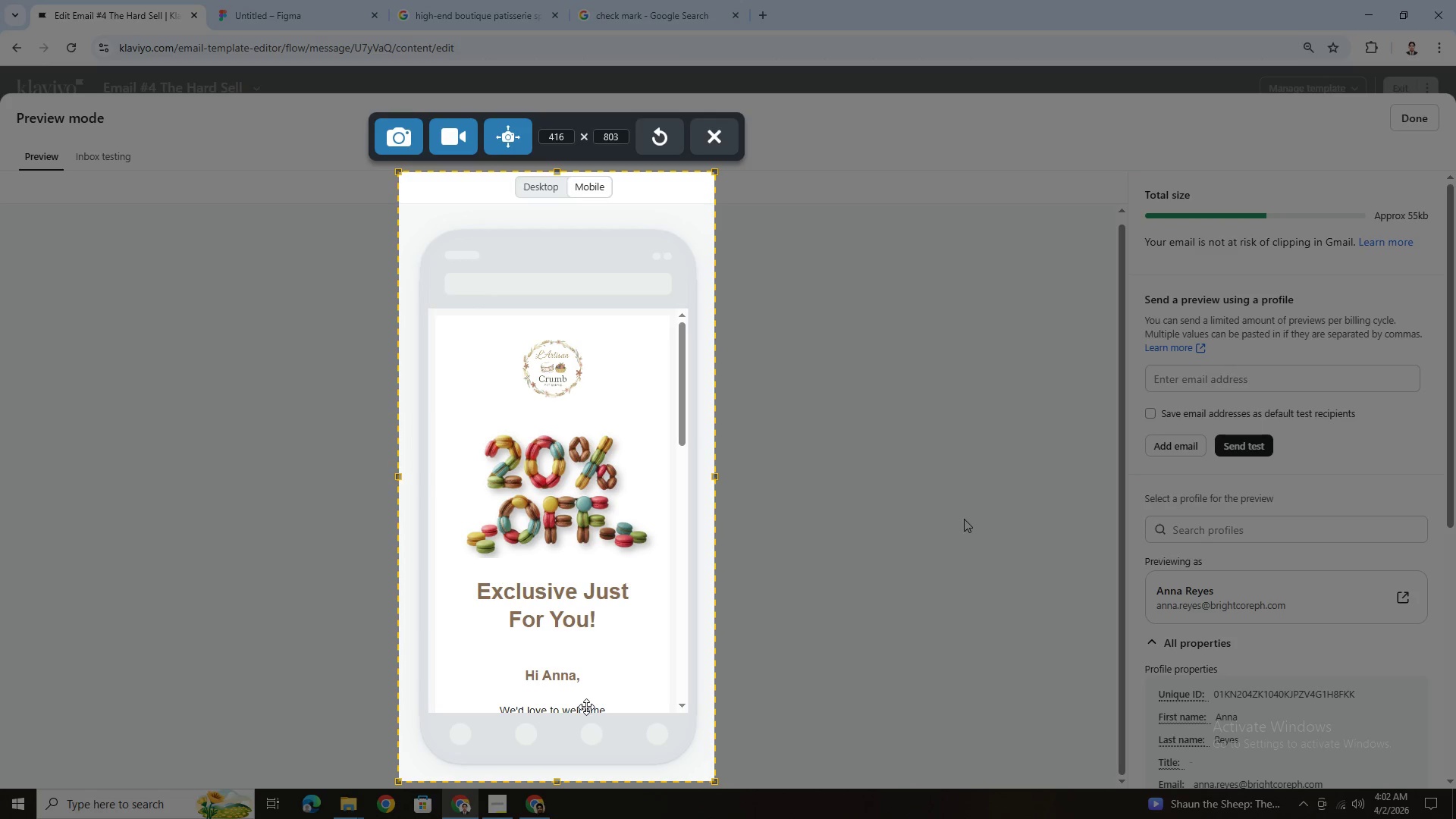 
left_click_drag(start_coordinate=[562, 782], to_coordinate=[564, 777])
 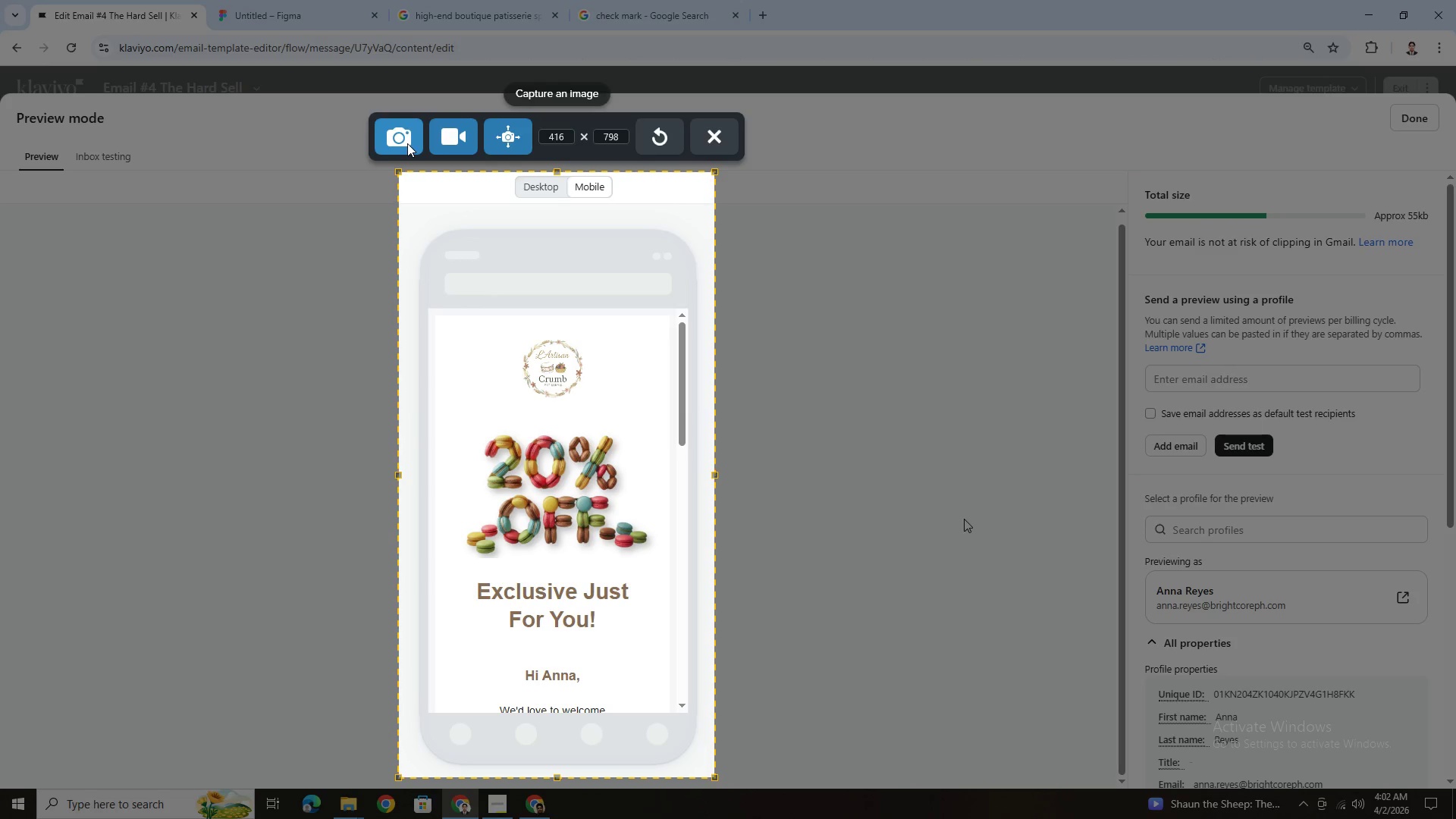 
left_click([509, 134])
 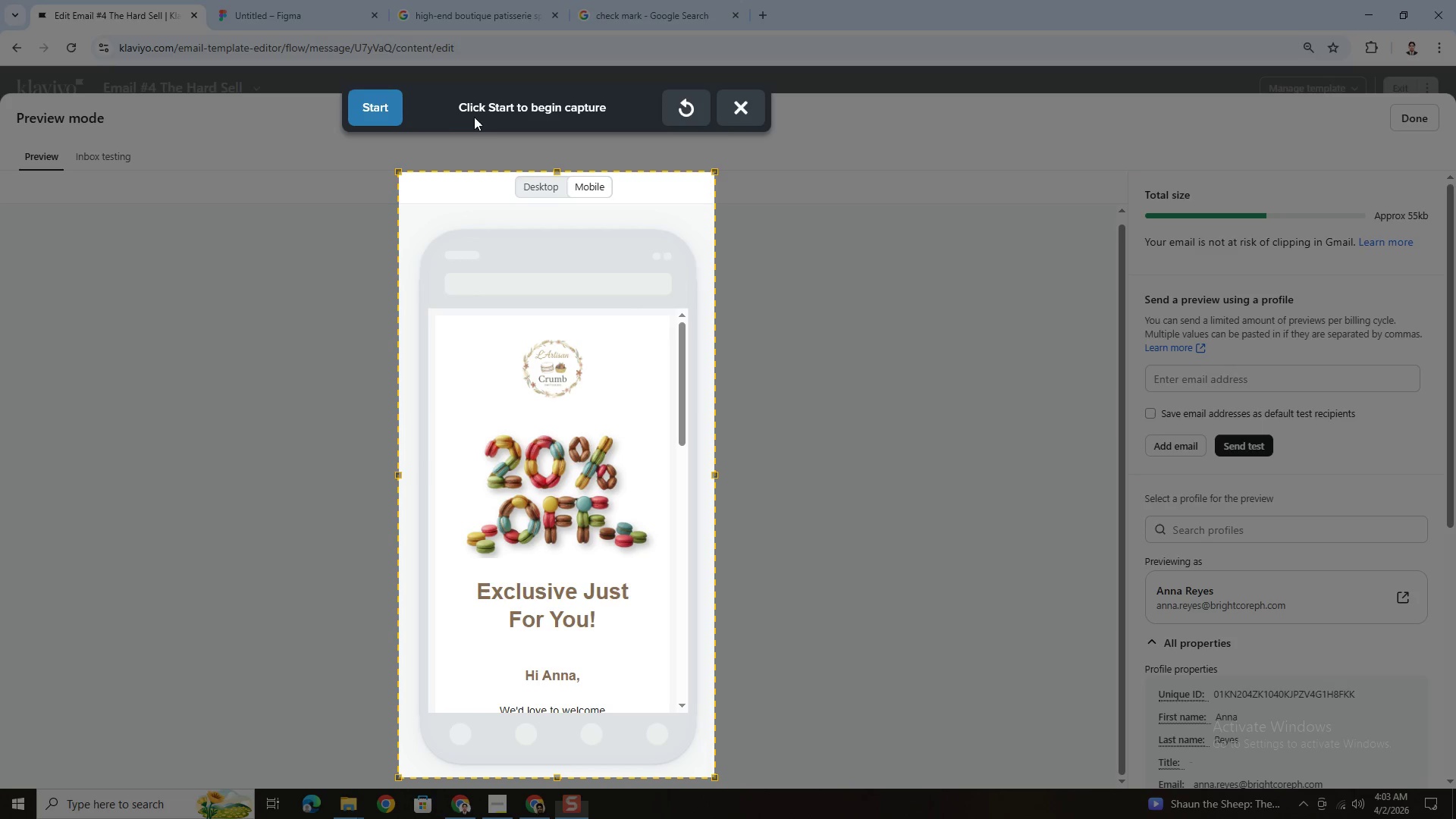 
left_click([382, 102])
 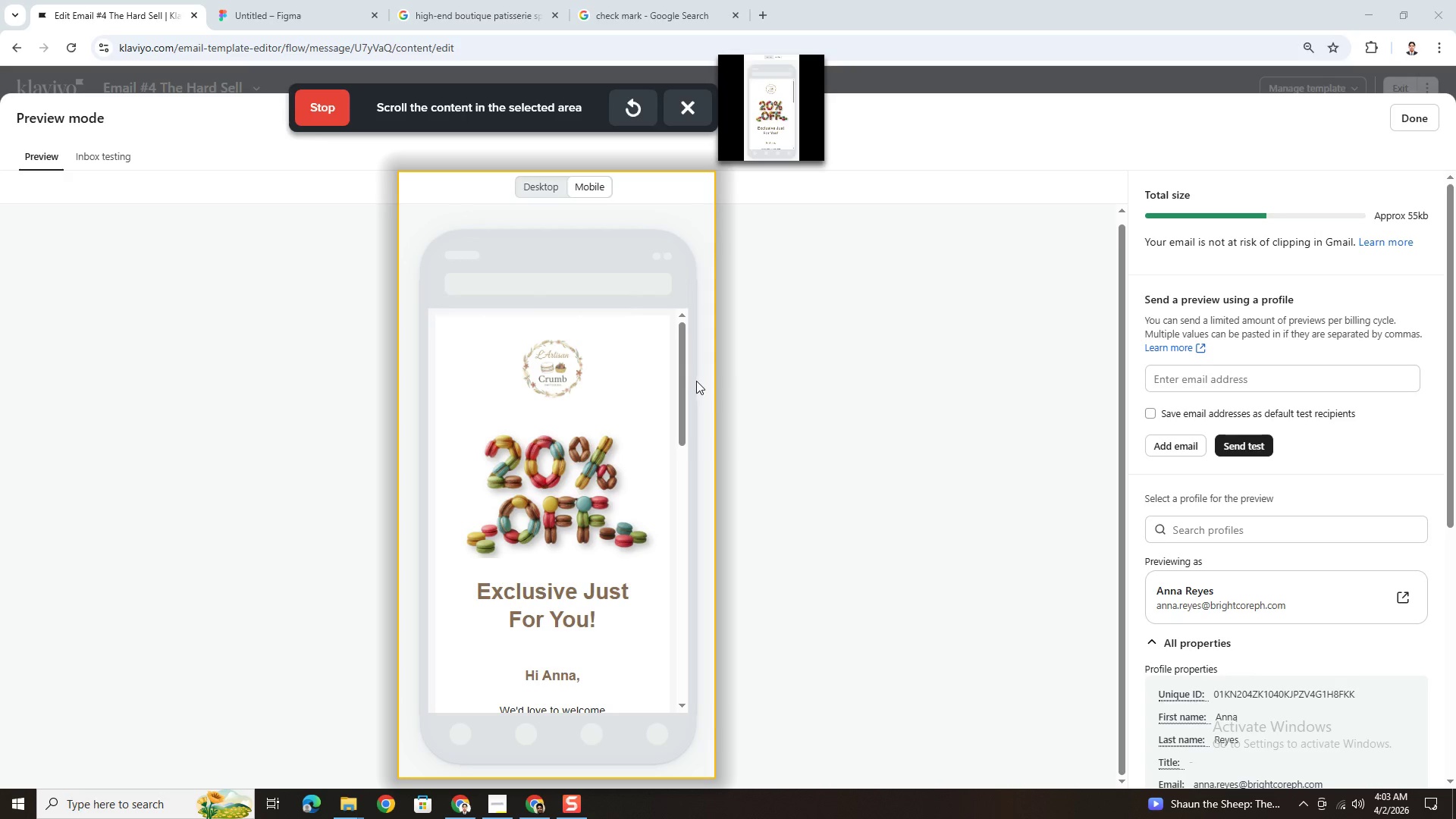 
scroll: coordinate [683, 414], scroll_direction: down, amount: 4.0
 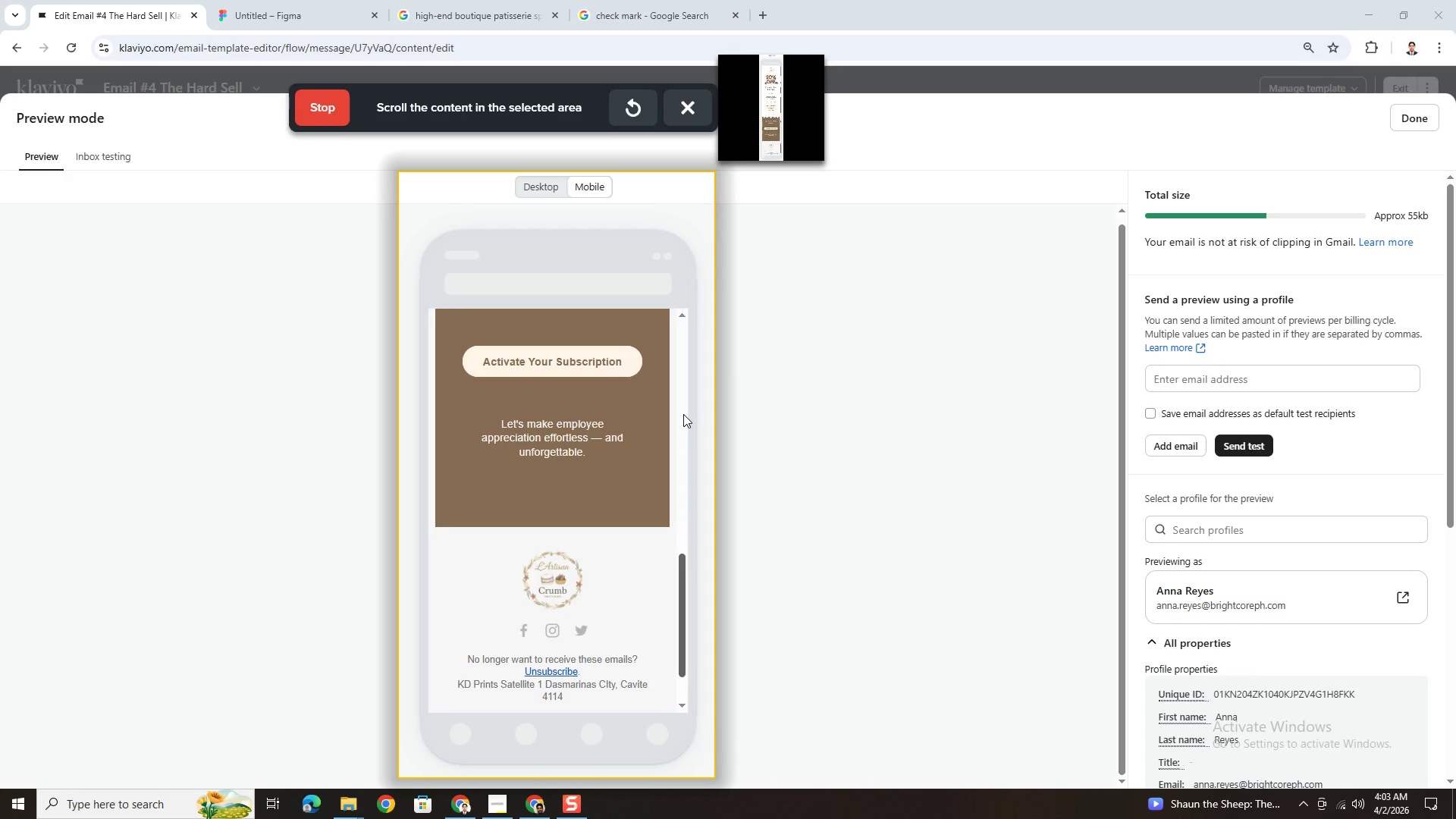 
left_click([337, 108])
 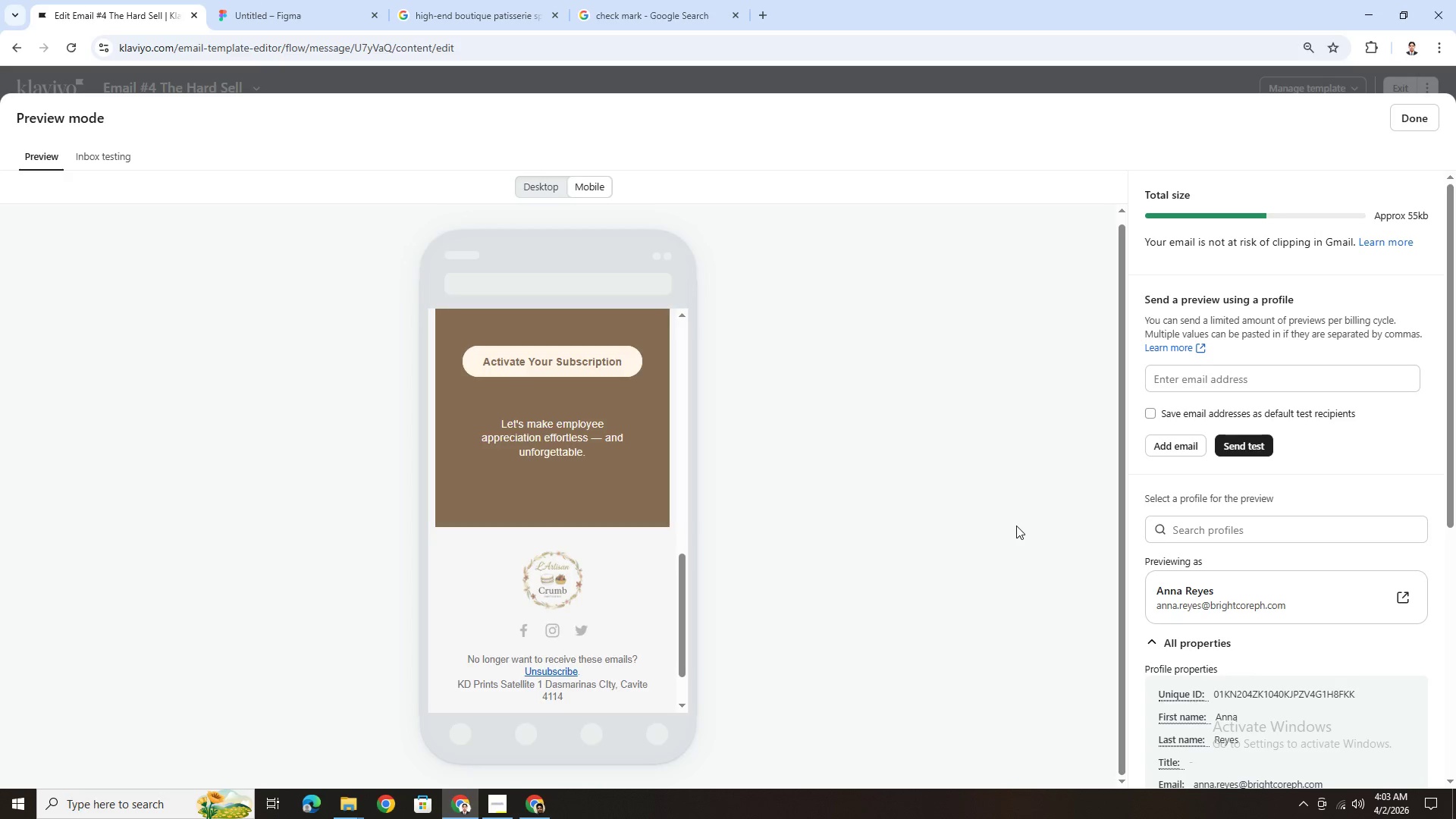 
key(Control+C)
 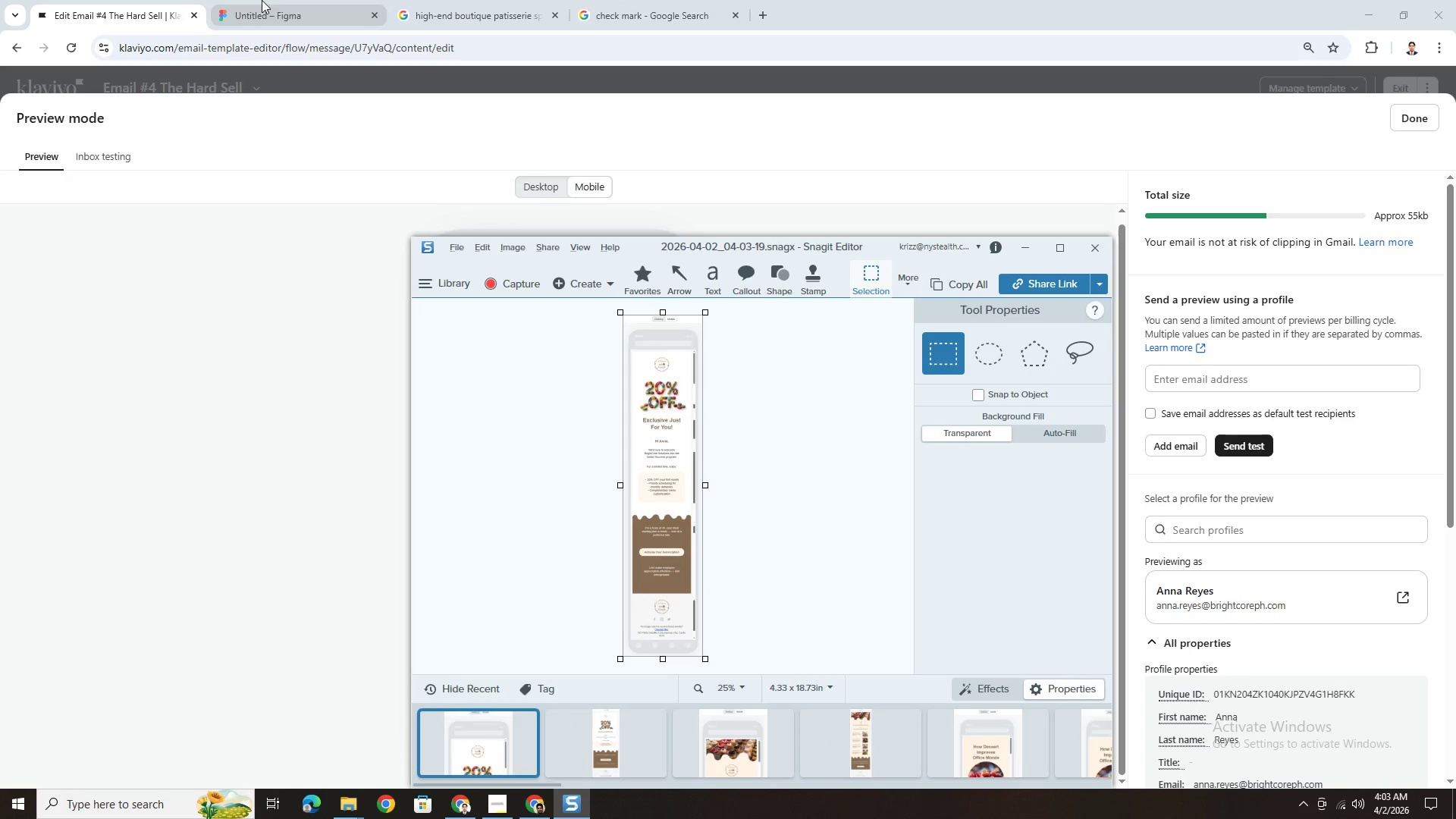 
left_click([266, 4])
 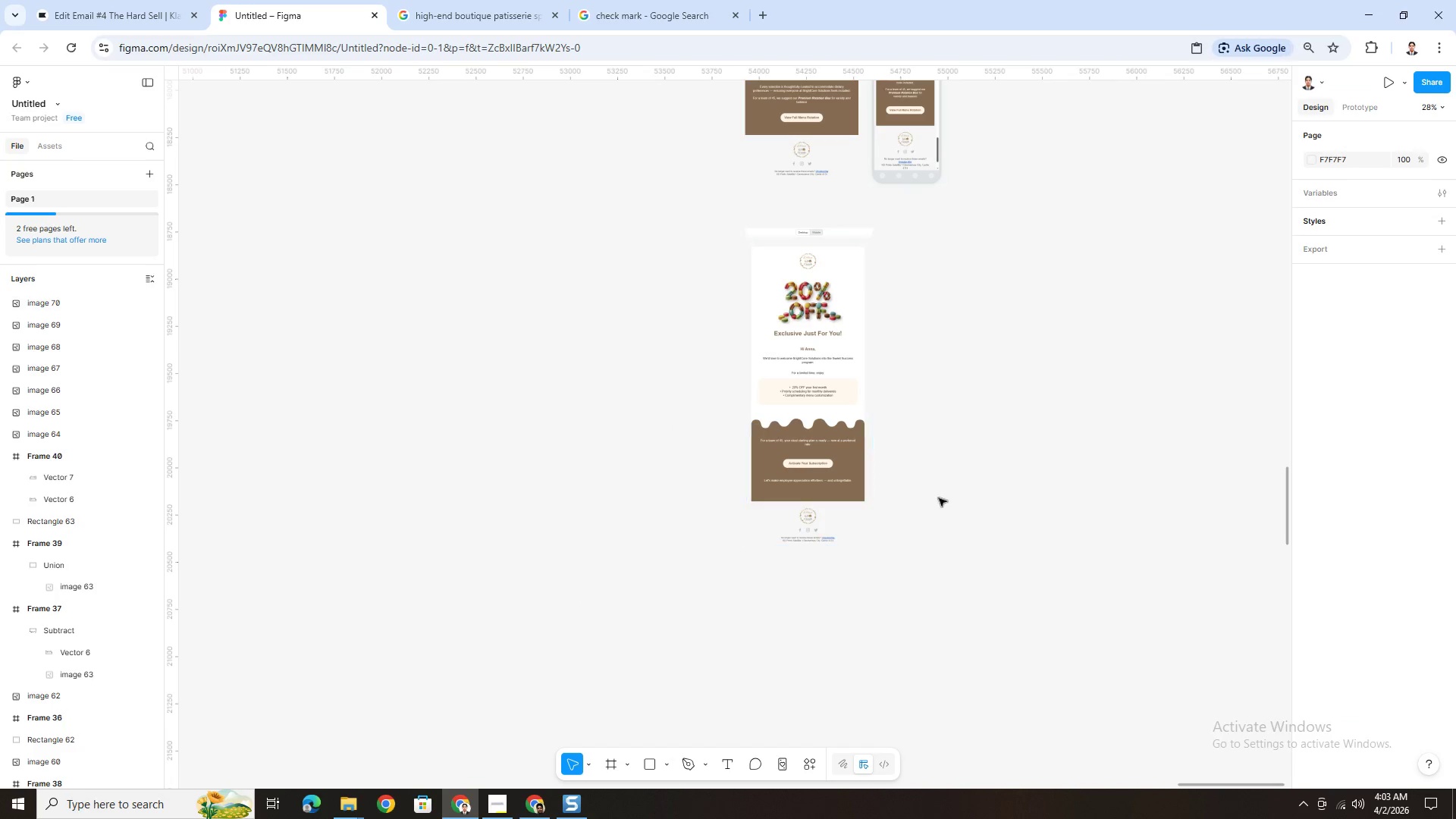 
left_click([952, 466])
 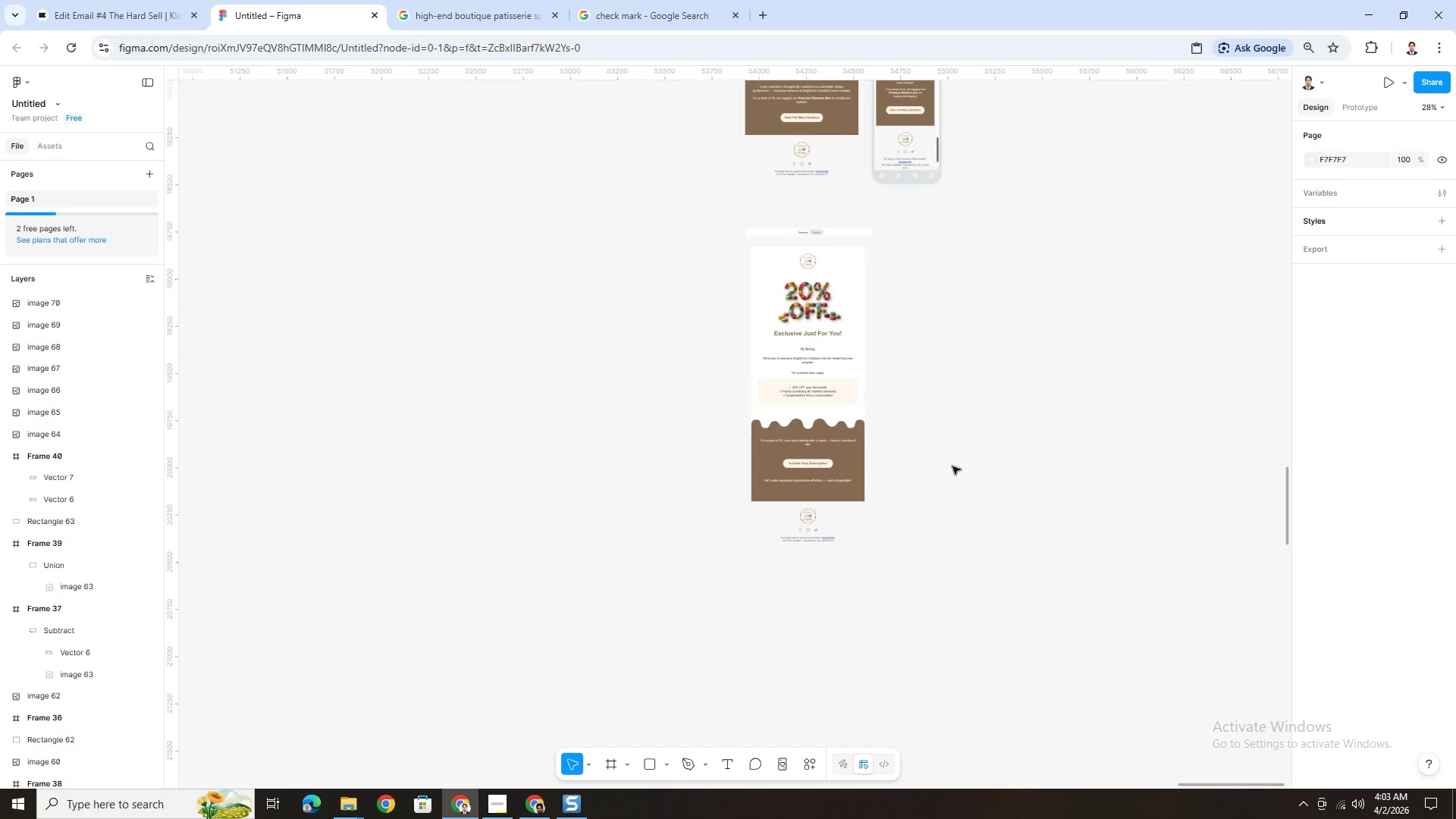 
key(Control+V)
 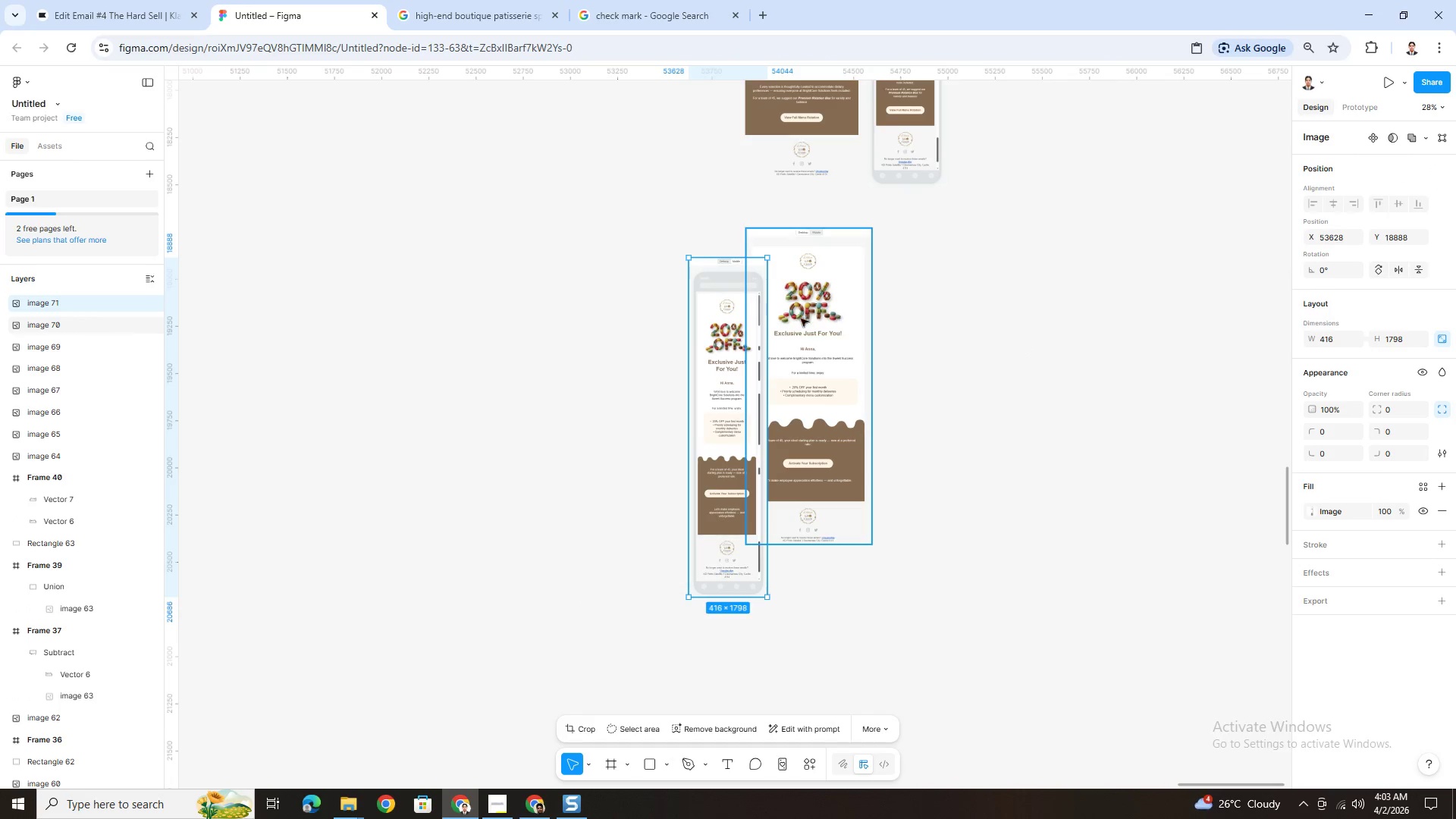 
left_click_drag(start_coordinate=[736, 341], to_coordinate=[917, 312])
 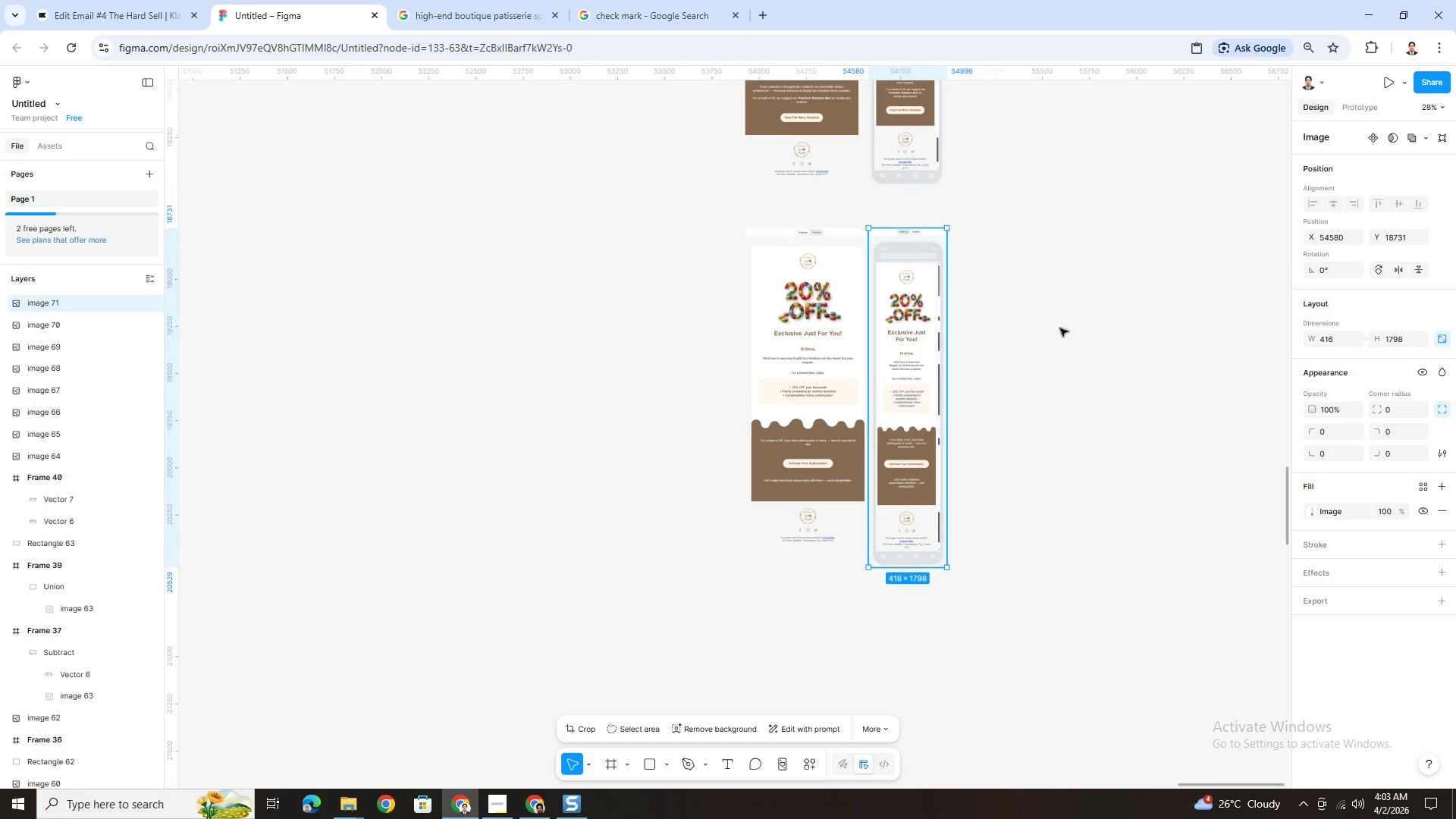 
left_click([1060, 328])
 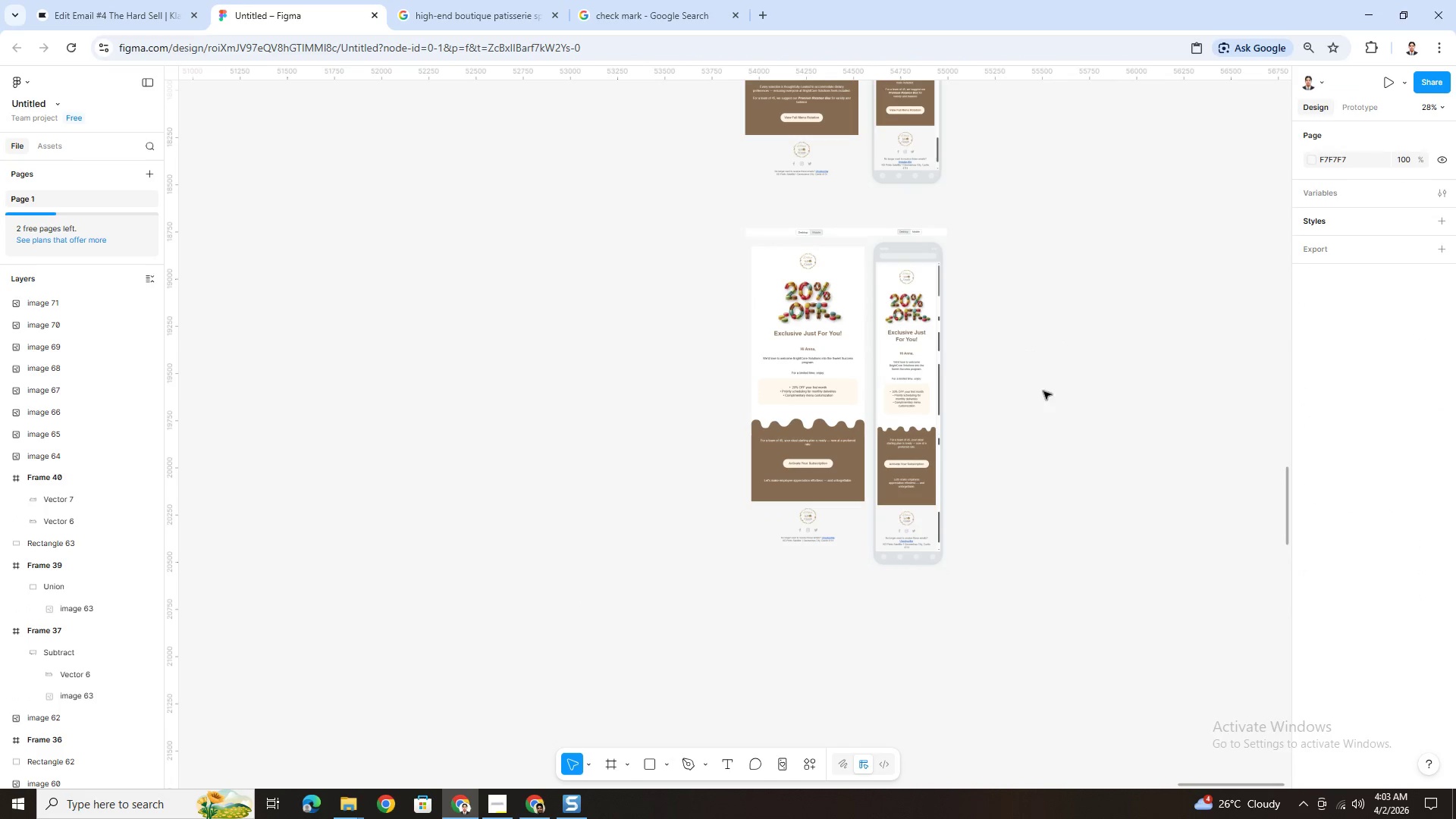 
hold_key(key=ControlLeft, duration=0.47)
scroll: coordinate [1044, 537], scroll_direction: up, amount: 5.0
 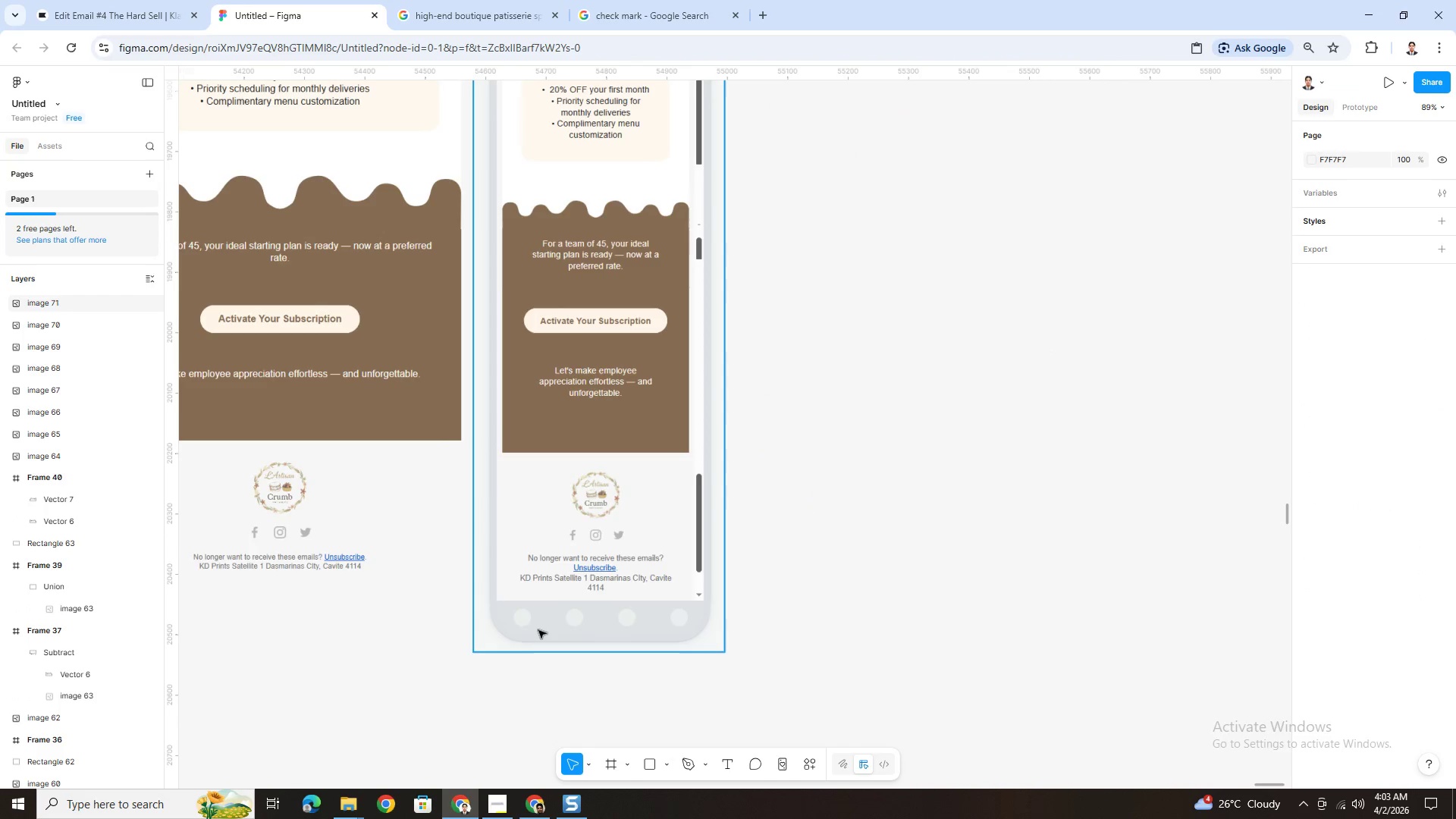 
hold_key(key=ControlLeft, duration=0.61)
scroll: coordinate [663, 540], scroll_direction: down, amount: 4.0
 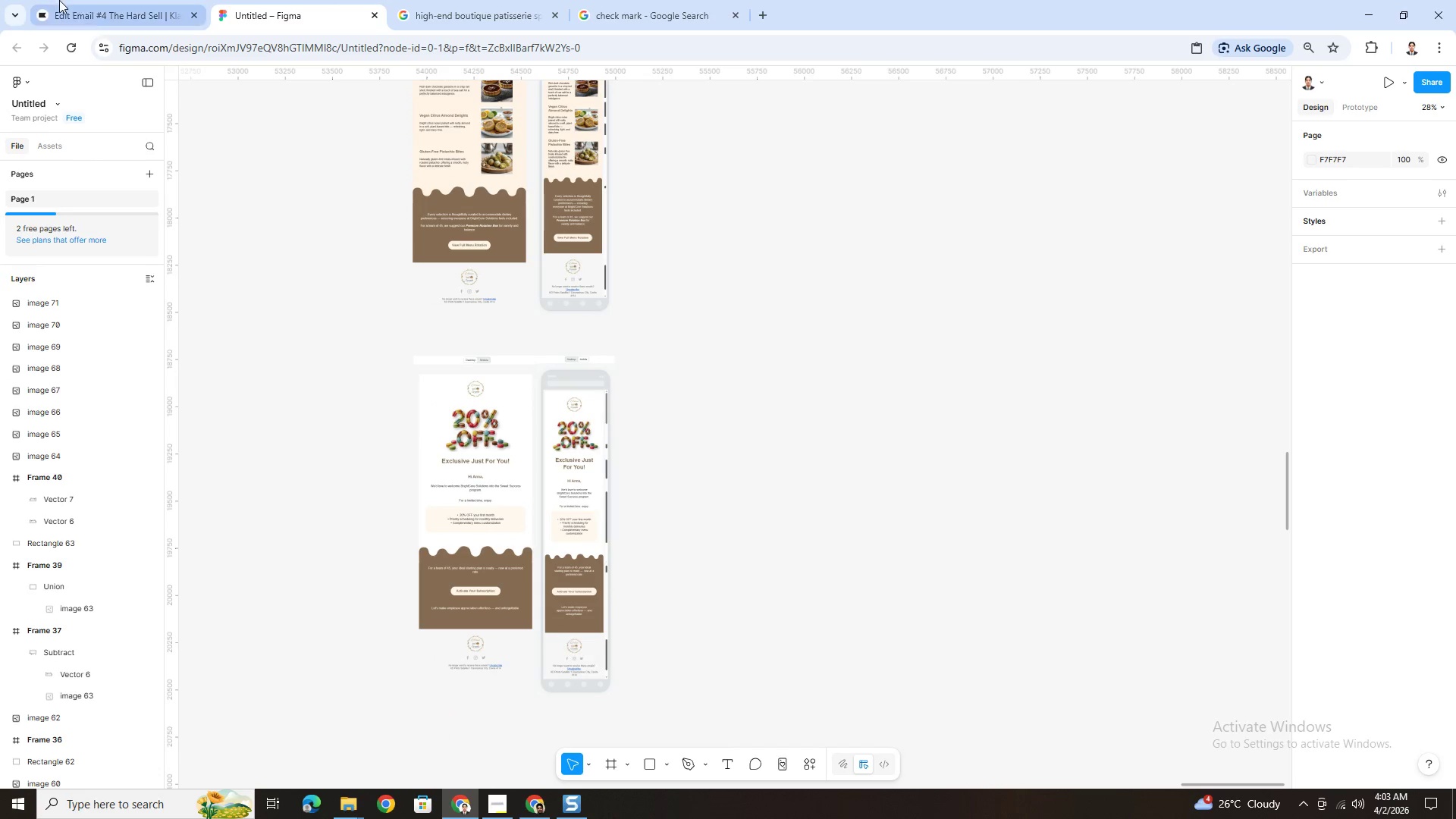 
left_click([107, 12])
 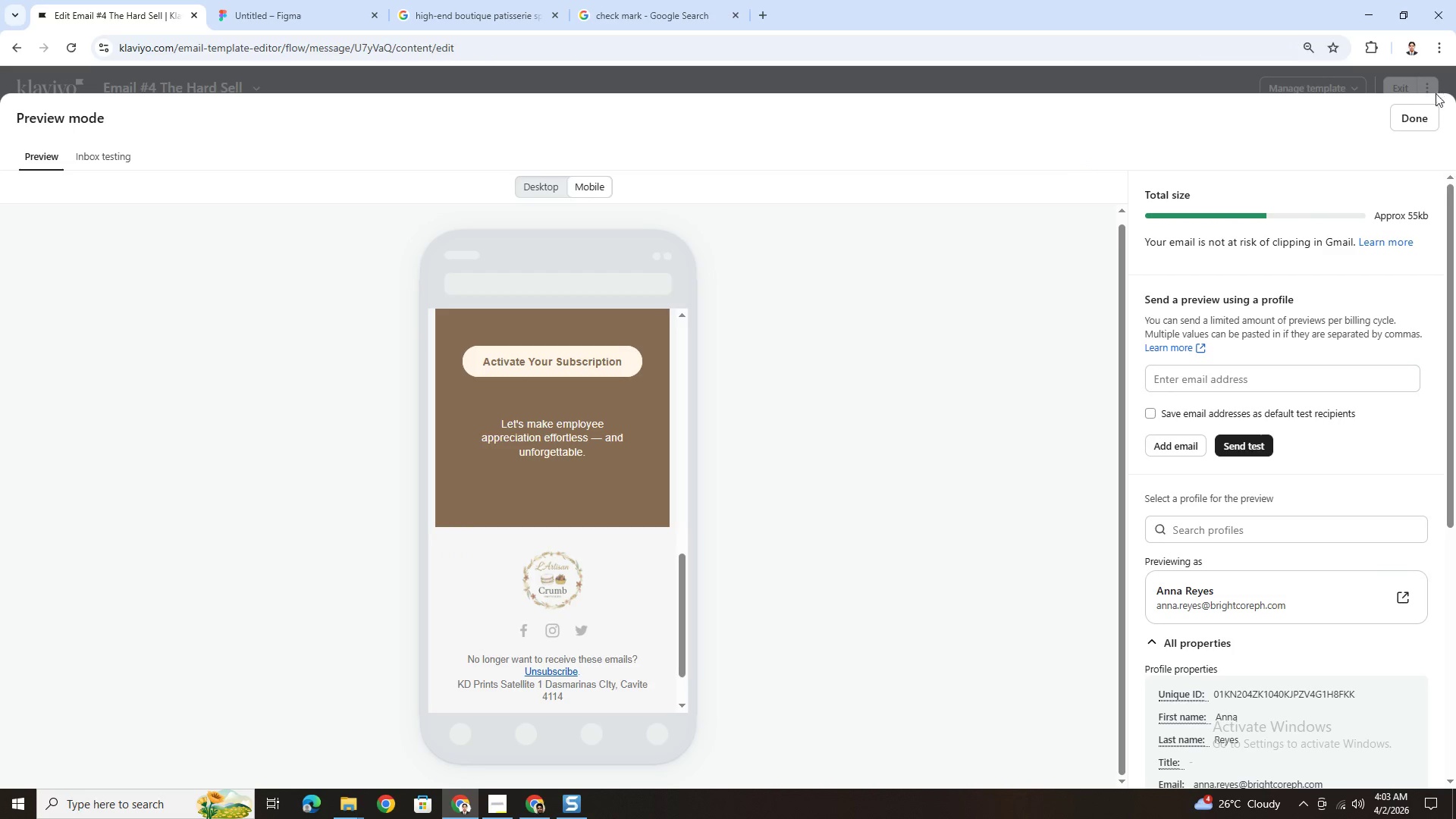 
left_click([1425, 123])
 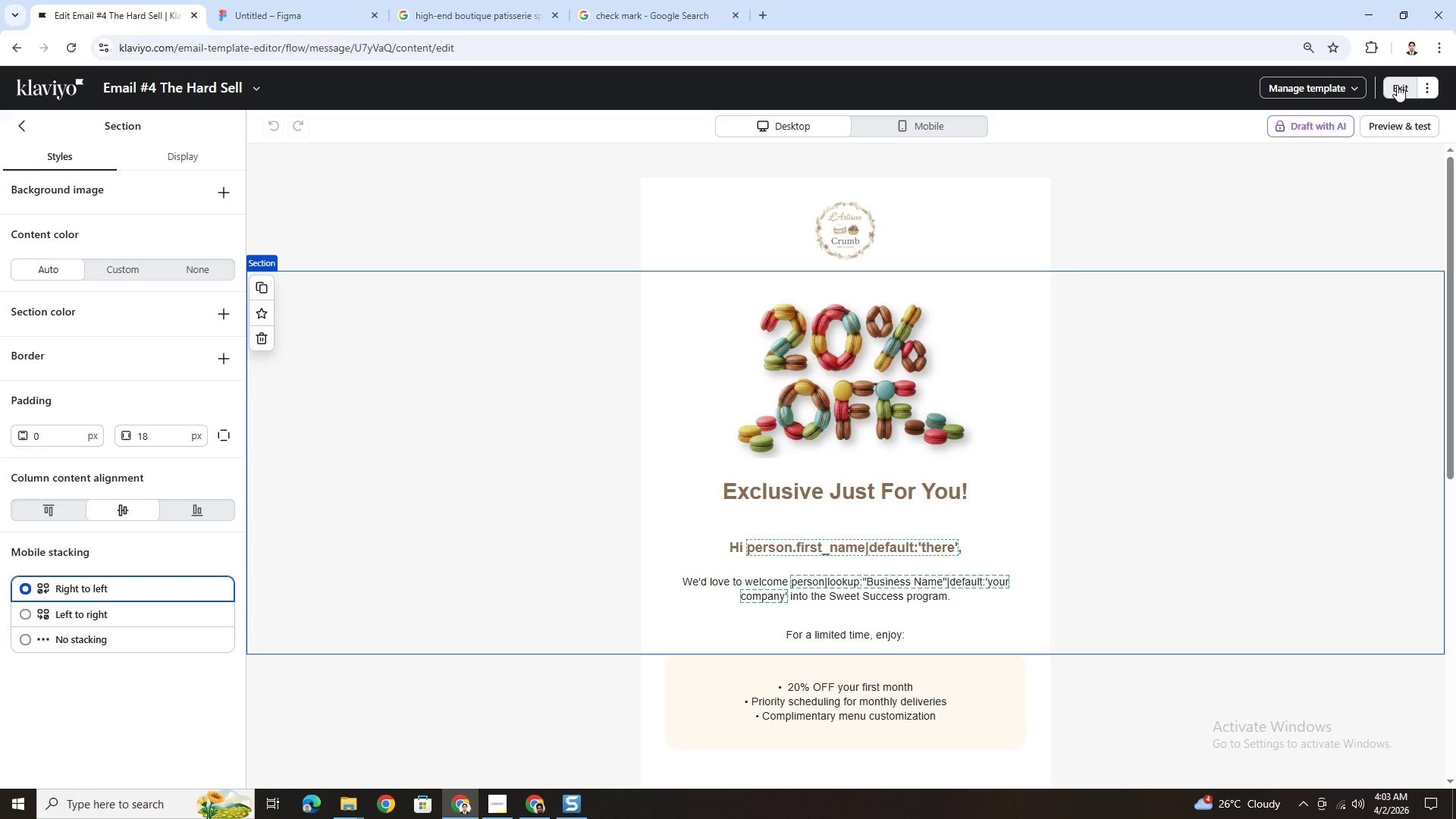 
mouse_move([527, 800])